 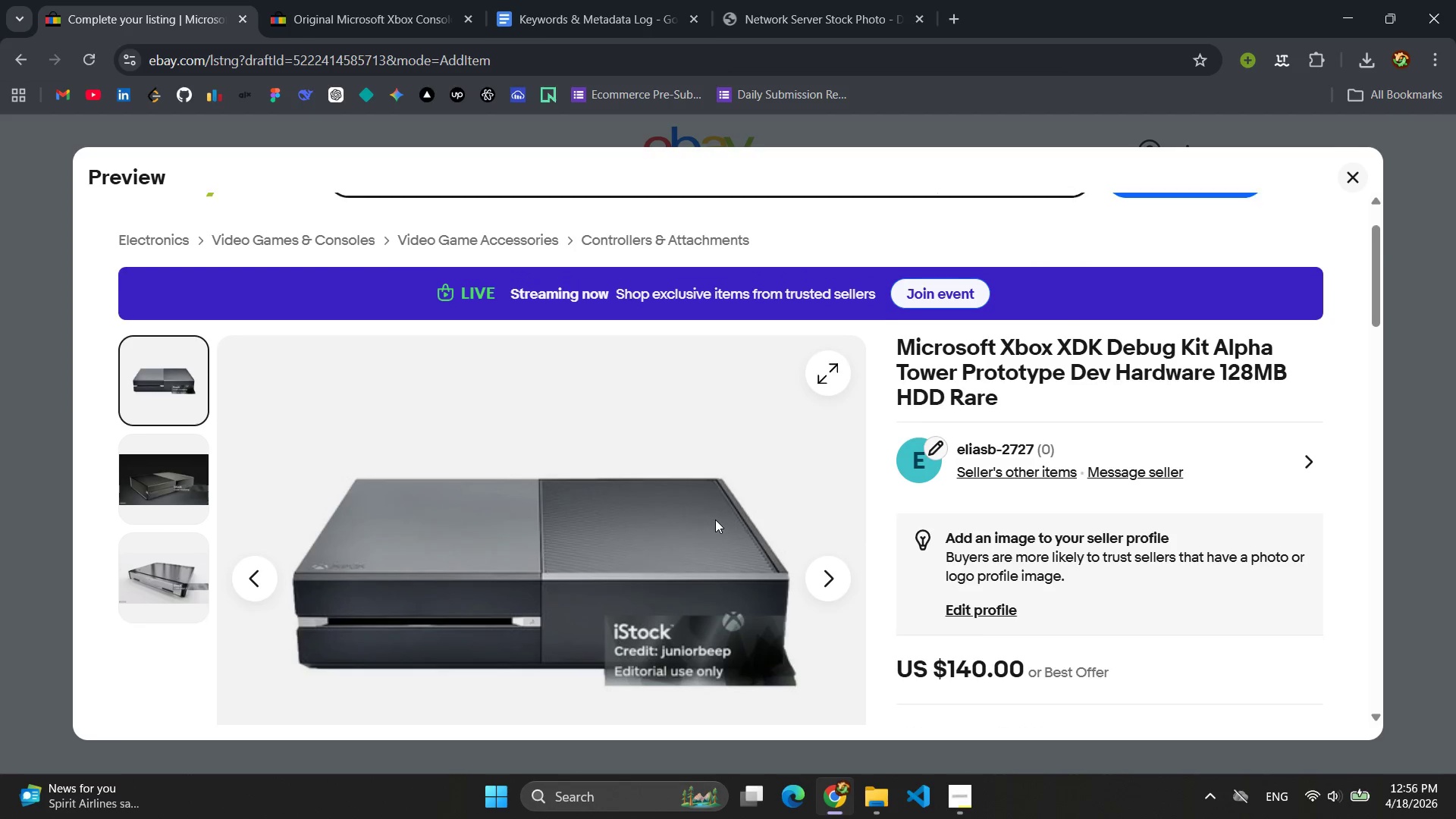 
scroll: coordinate [740, 508], scroll_direction: up, amount: 3.0
 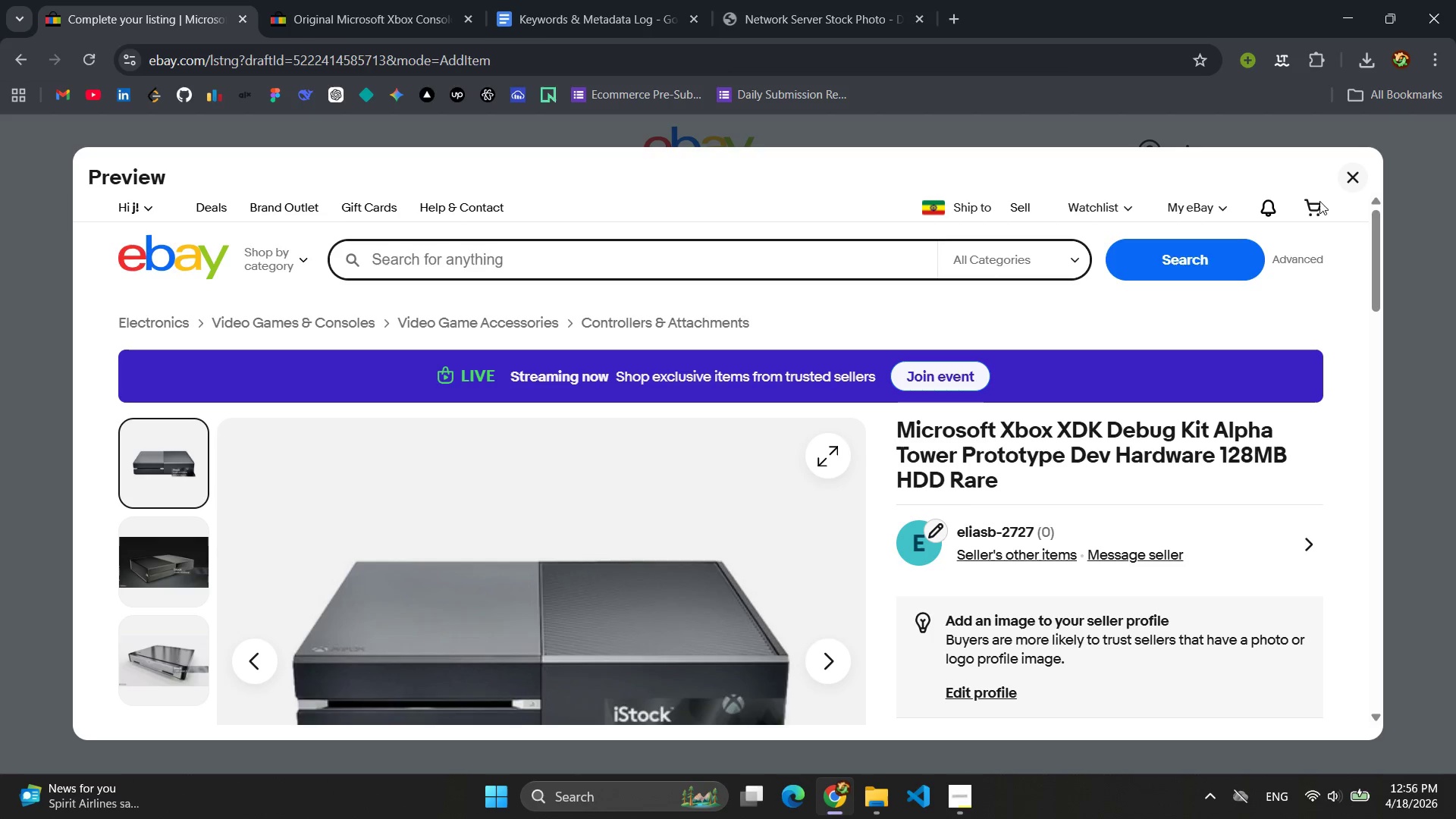 
left_click([1345, 173])
 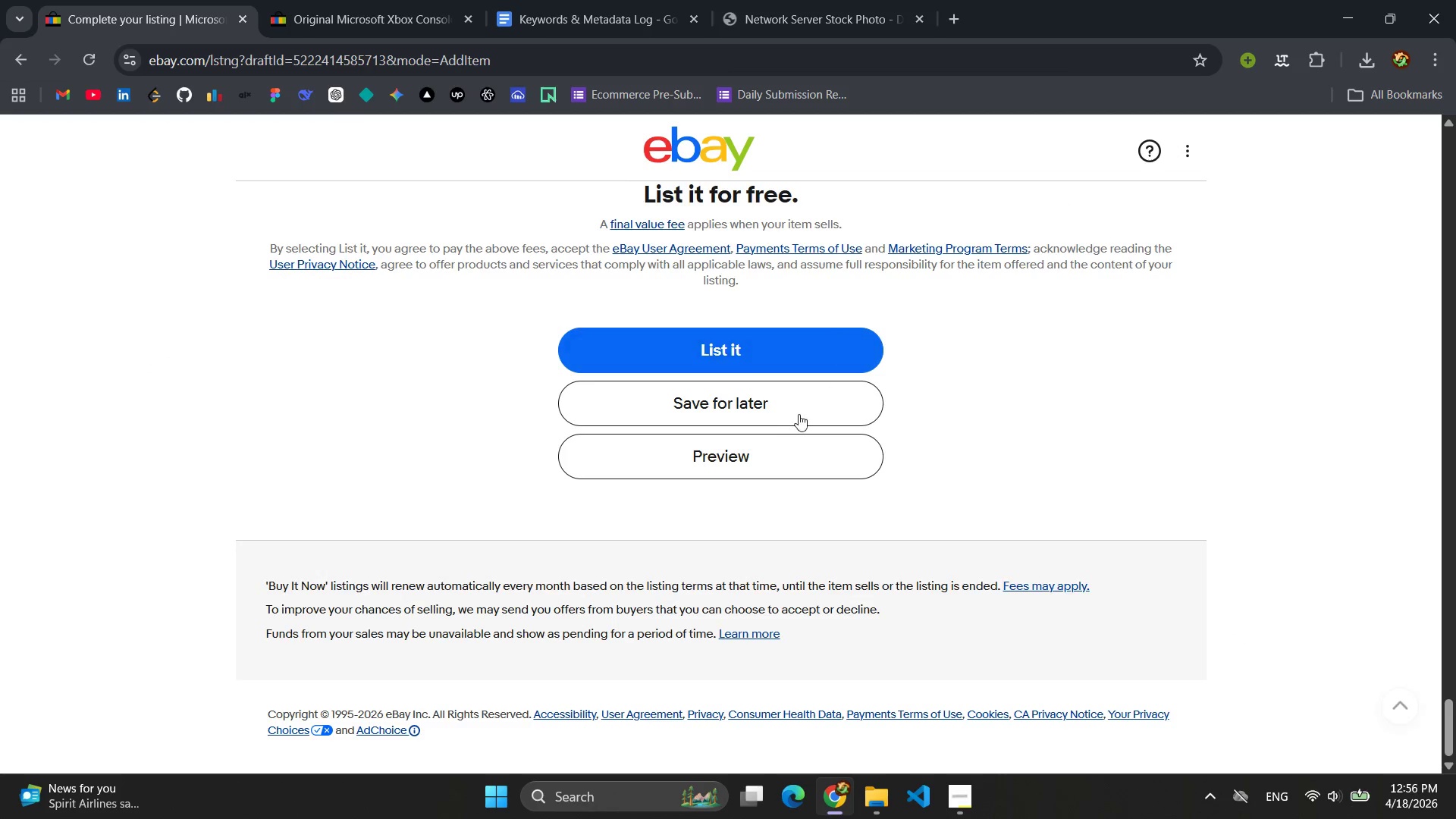 
scroll: coordinate [795, 417], scroll_direction: up, amount: 58.0
 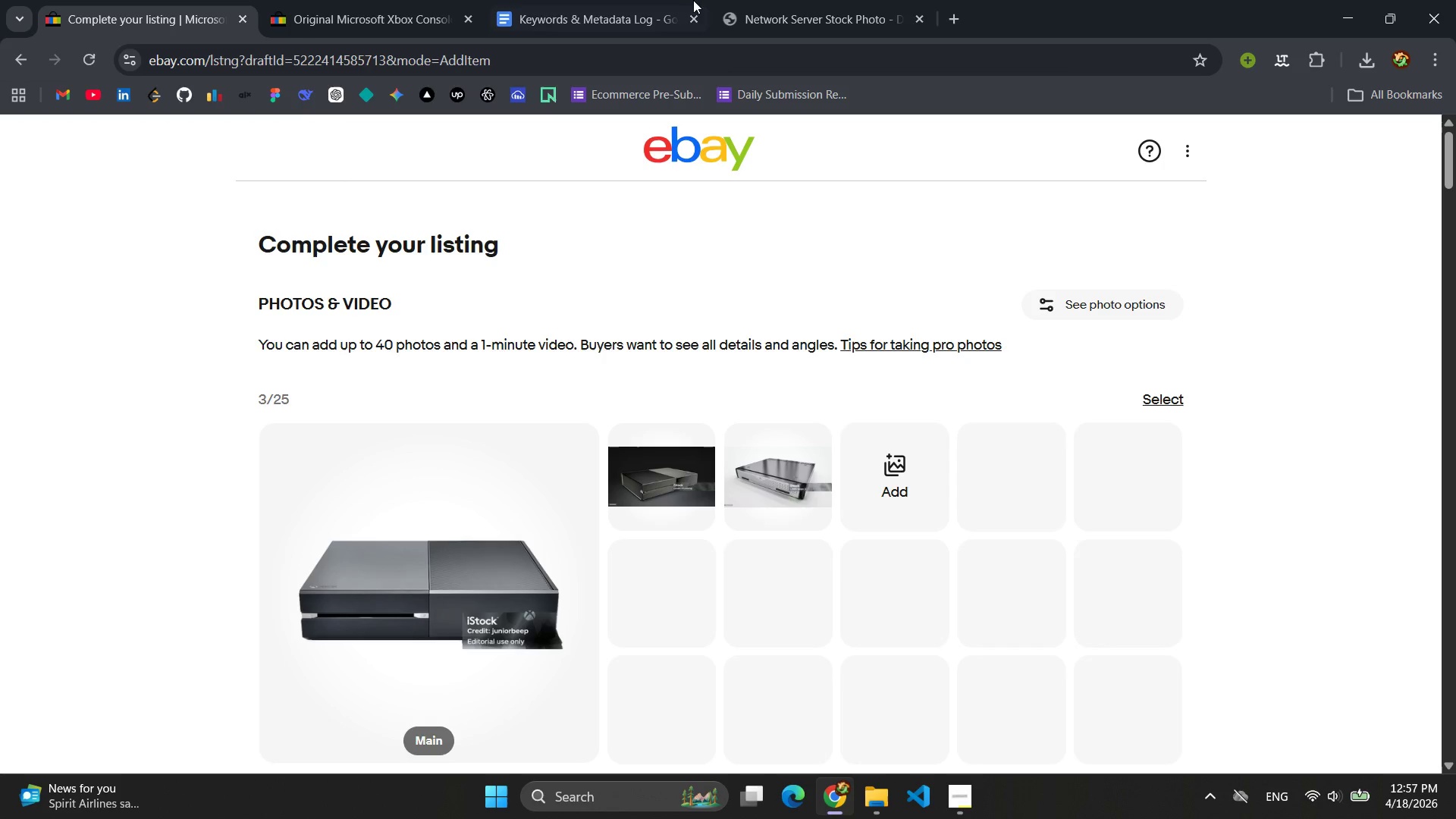 
left_click([769, 19])
 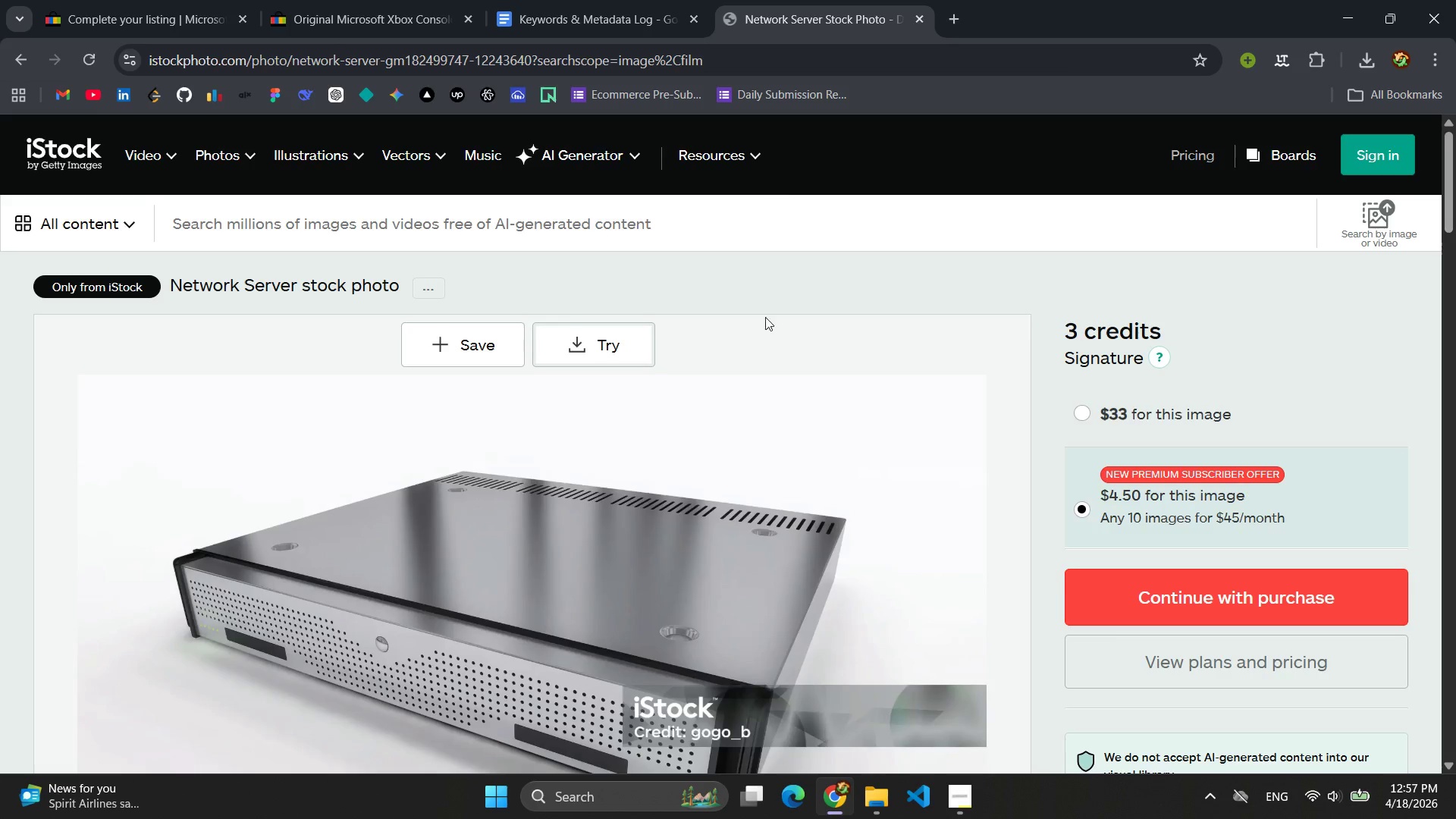 
scroll: coordinate [764, 339], scroll_direction: down, amount: 10.0
 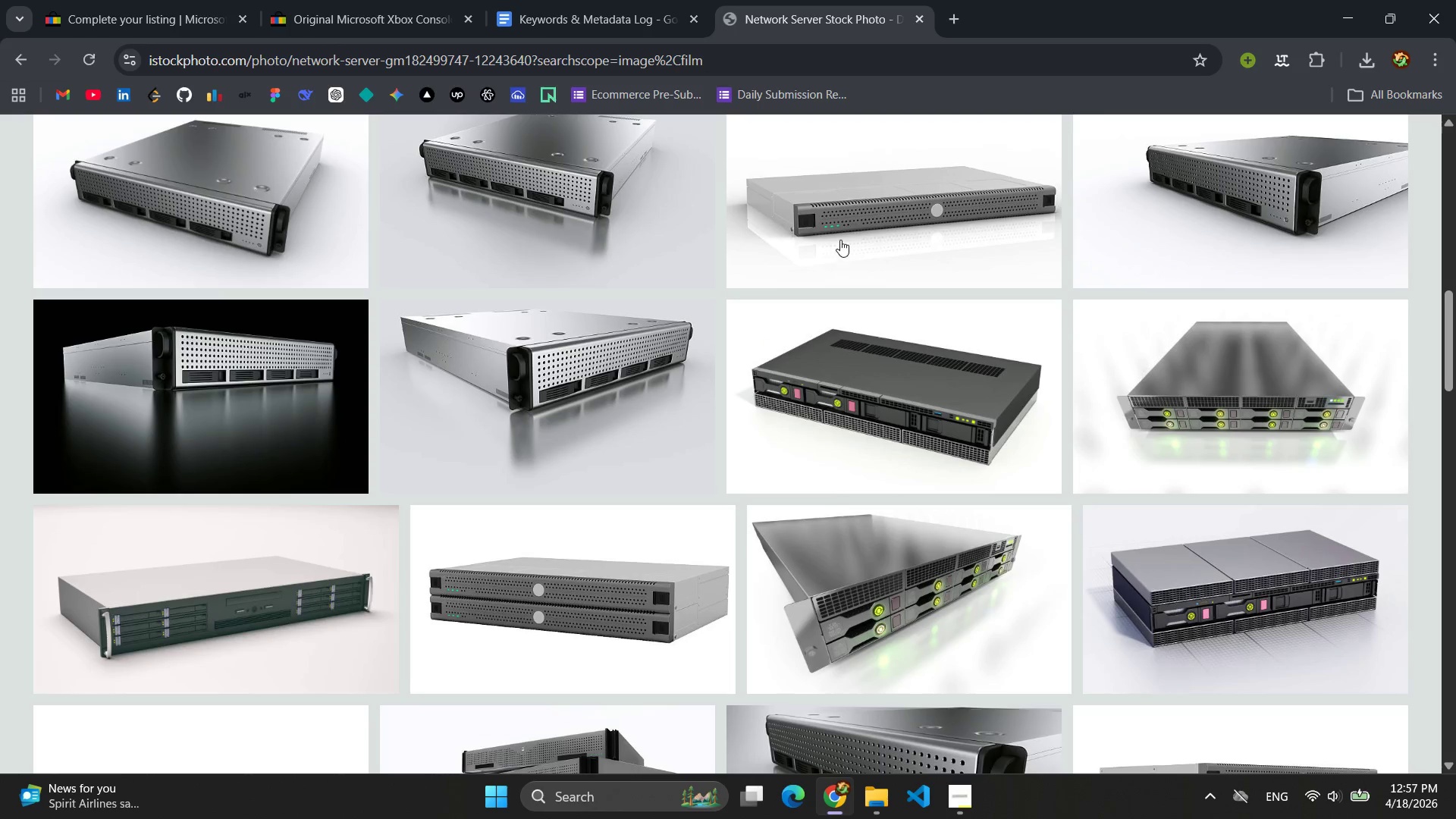 
left_click([840, 234])
 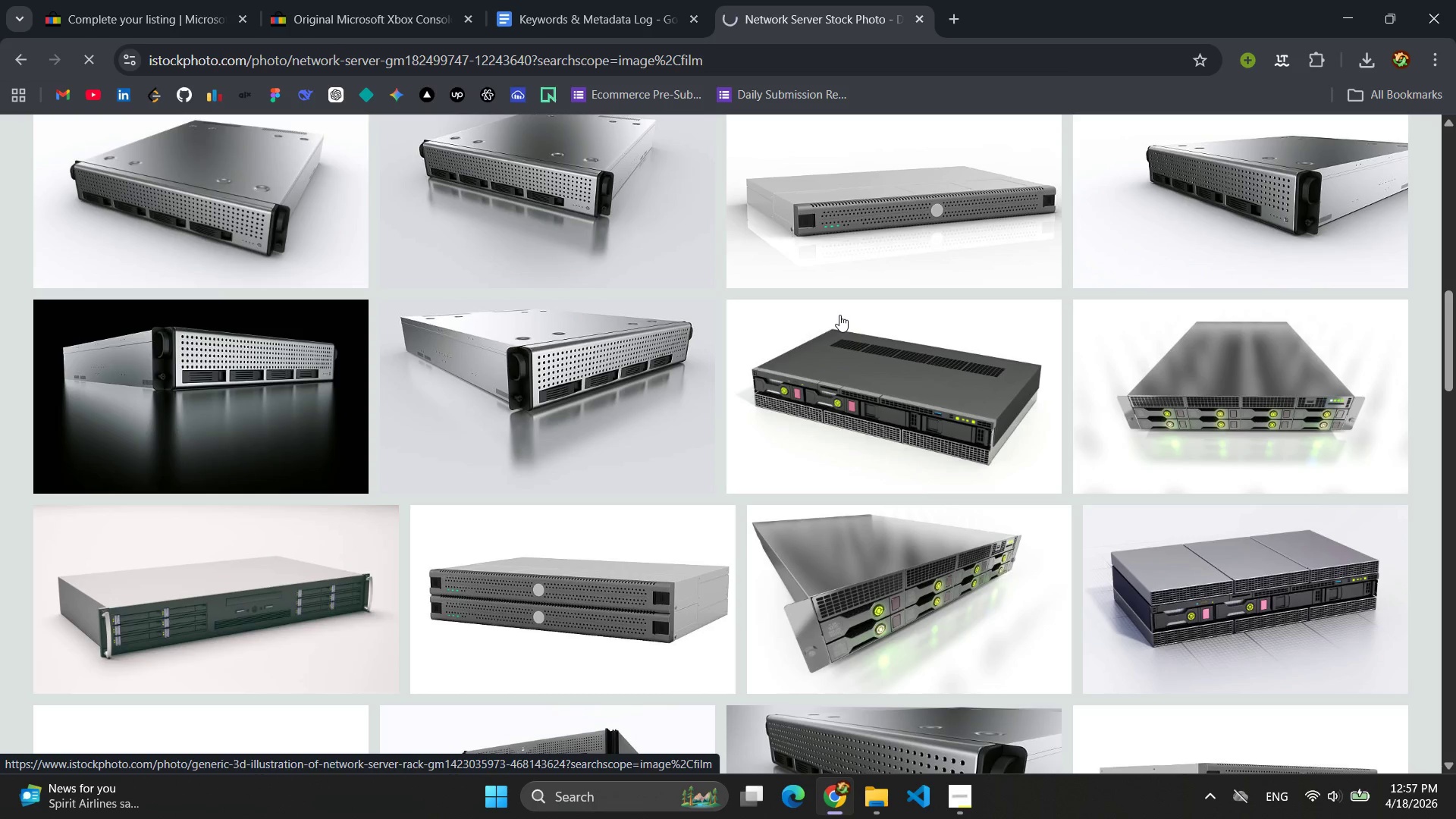 
wait(12.14)
 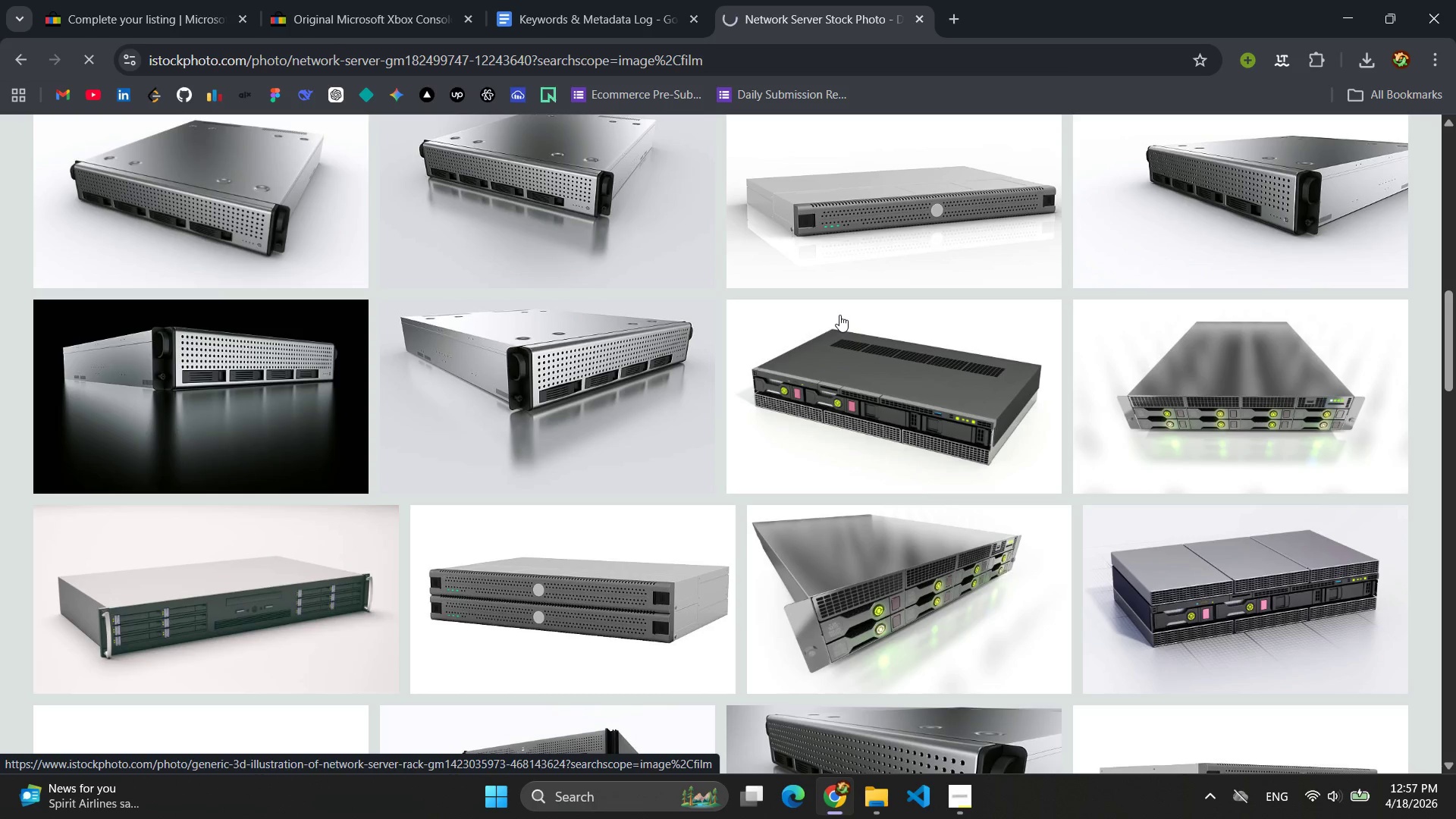 
scroll: coordinate [704, 310], scroll_direction: down, amount: 3.0
 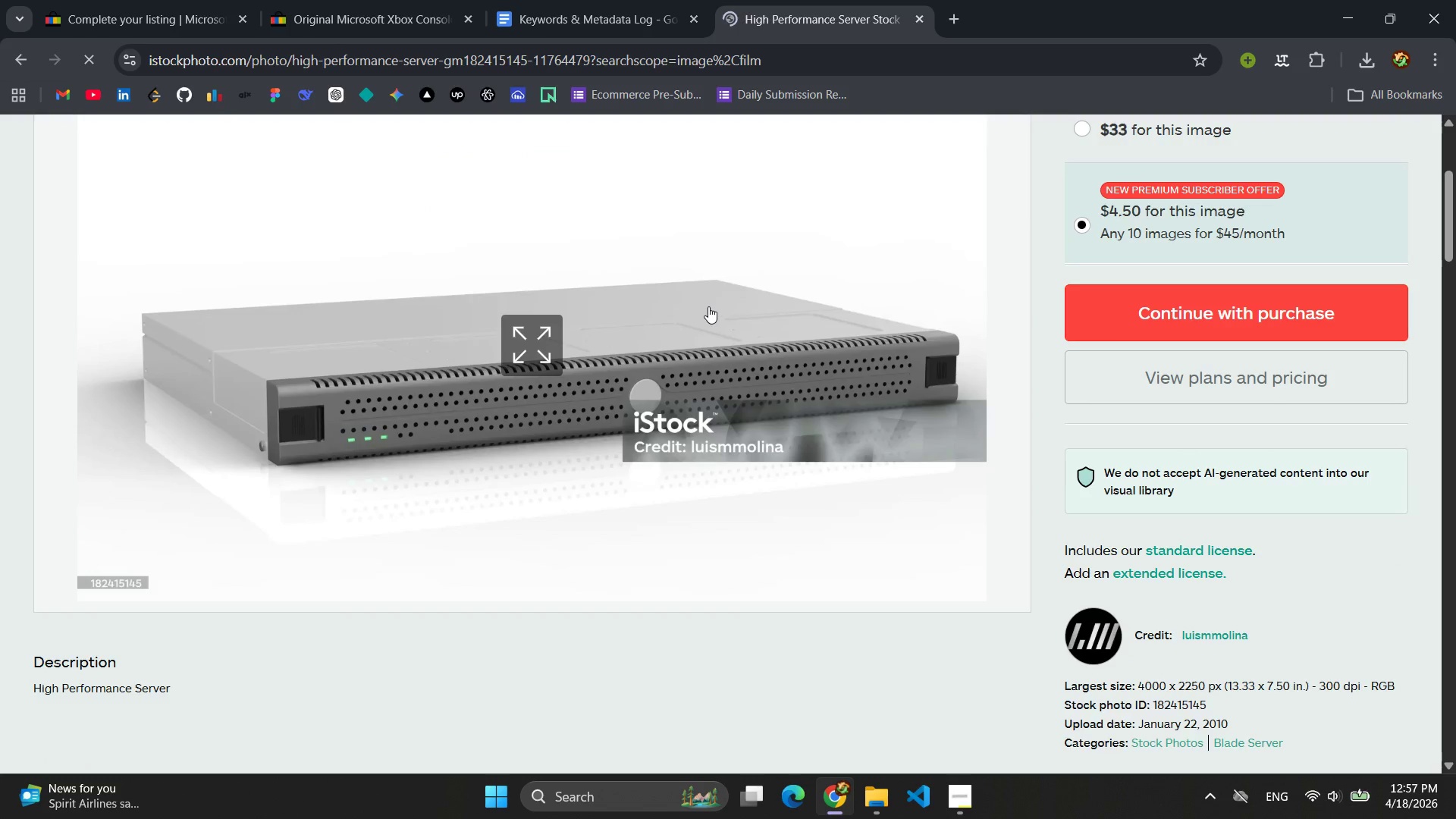 
scroll: coordinate [709, 306], scroll_direction: up, amount: 2.0
 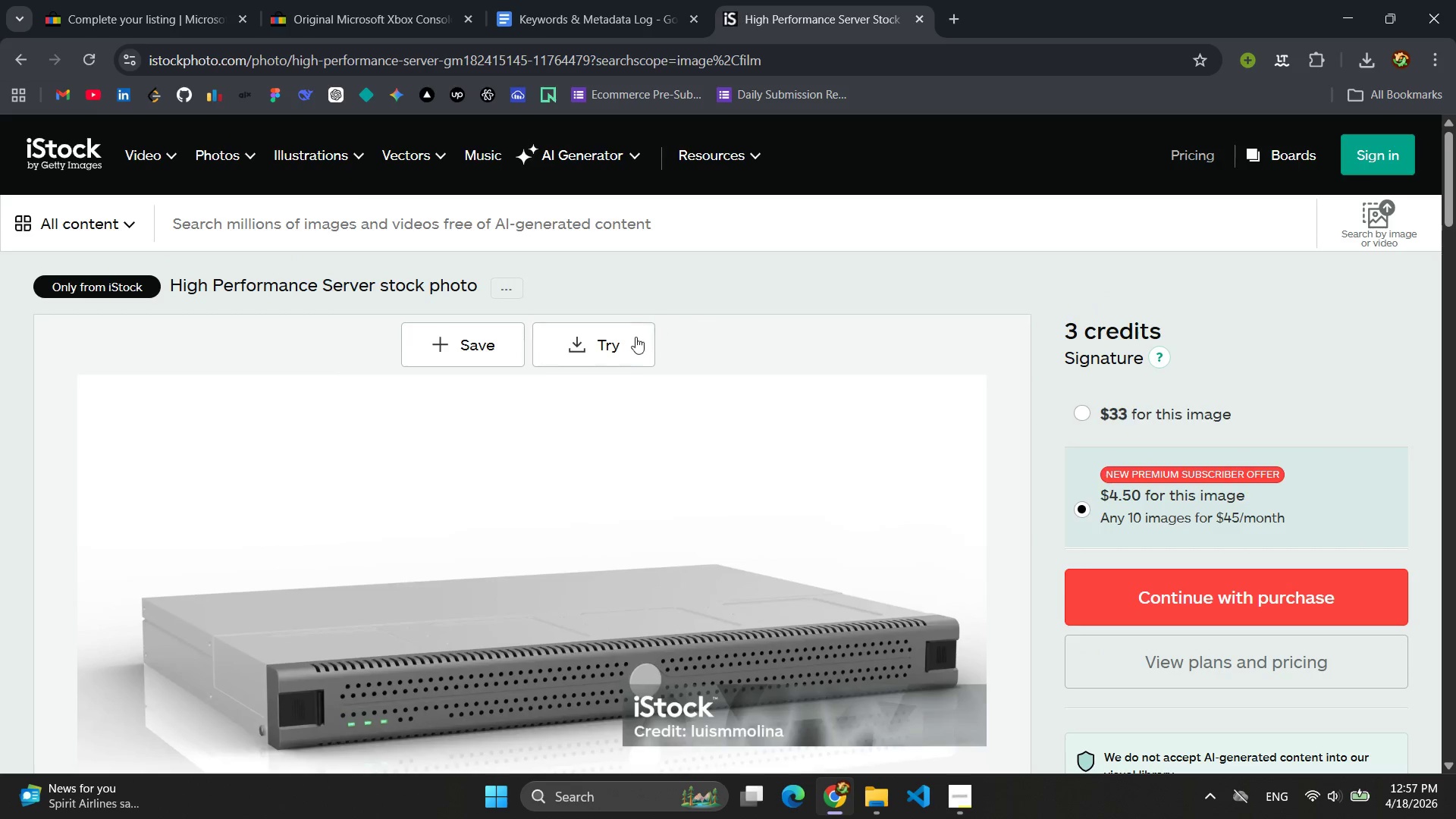 
left_click([623, 349])
 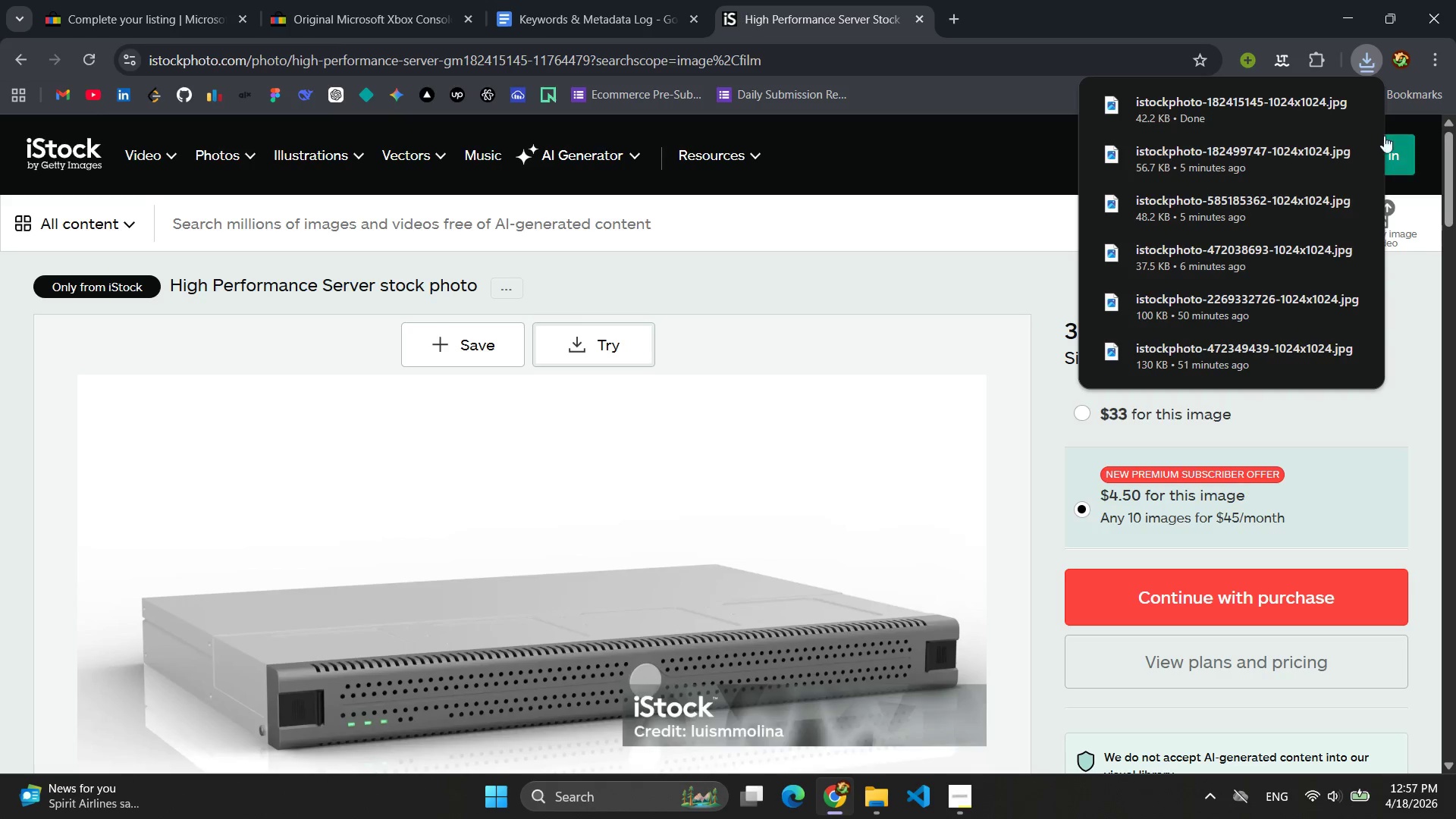 
left_click([1321, 108])
 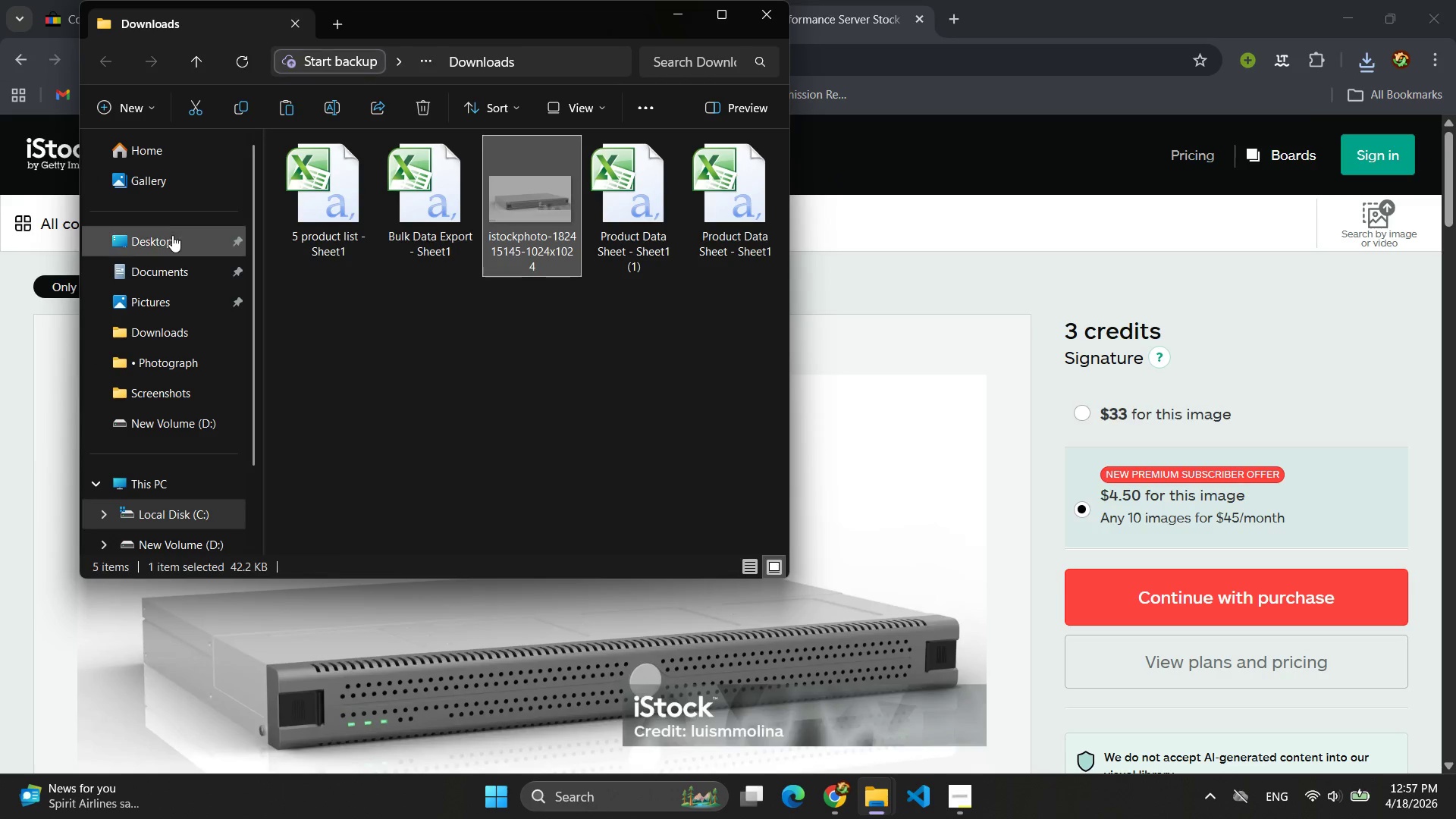 
wait(6.05)
 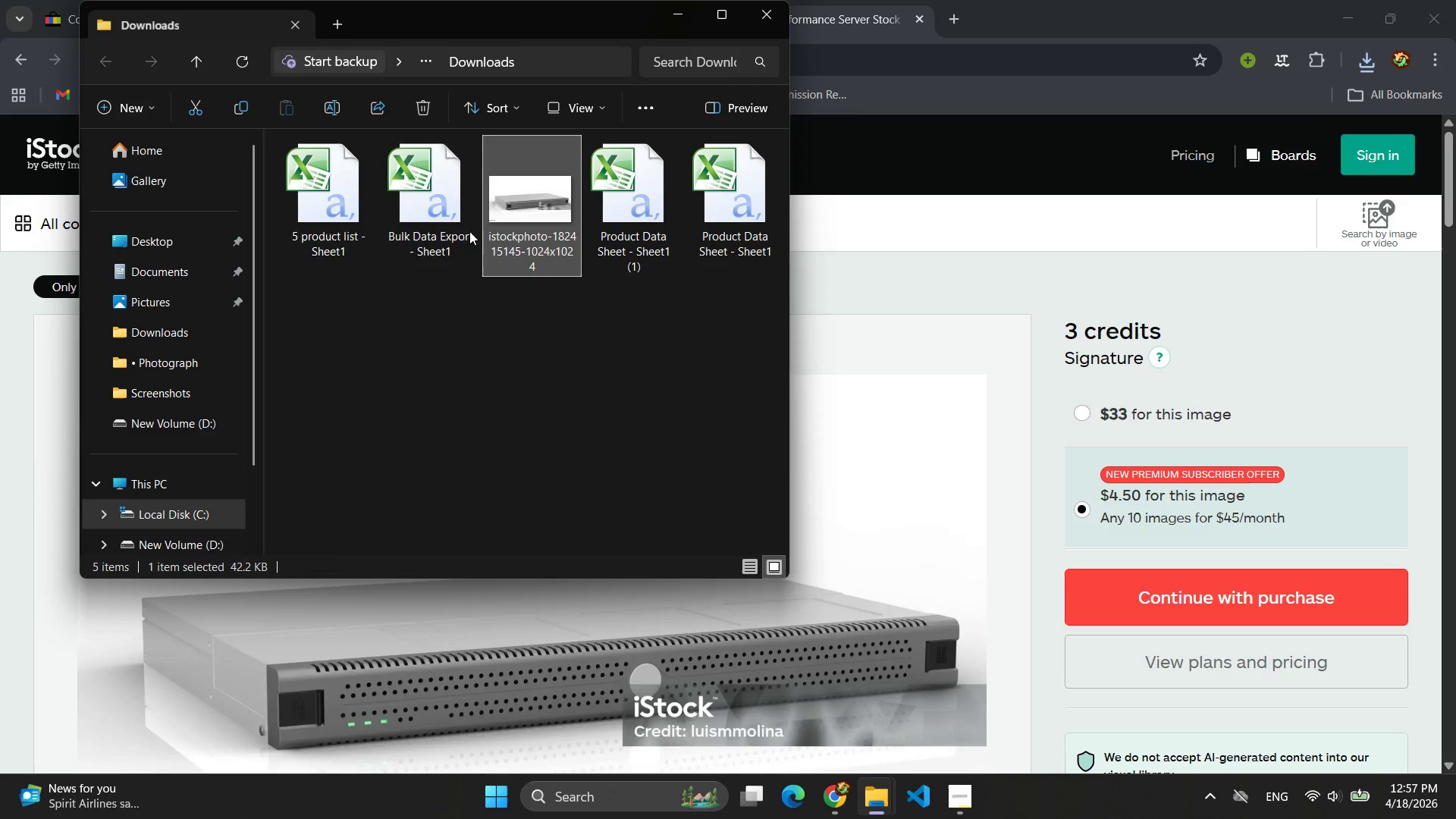 
left_click([171, 237])
 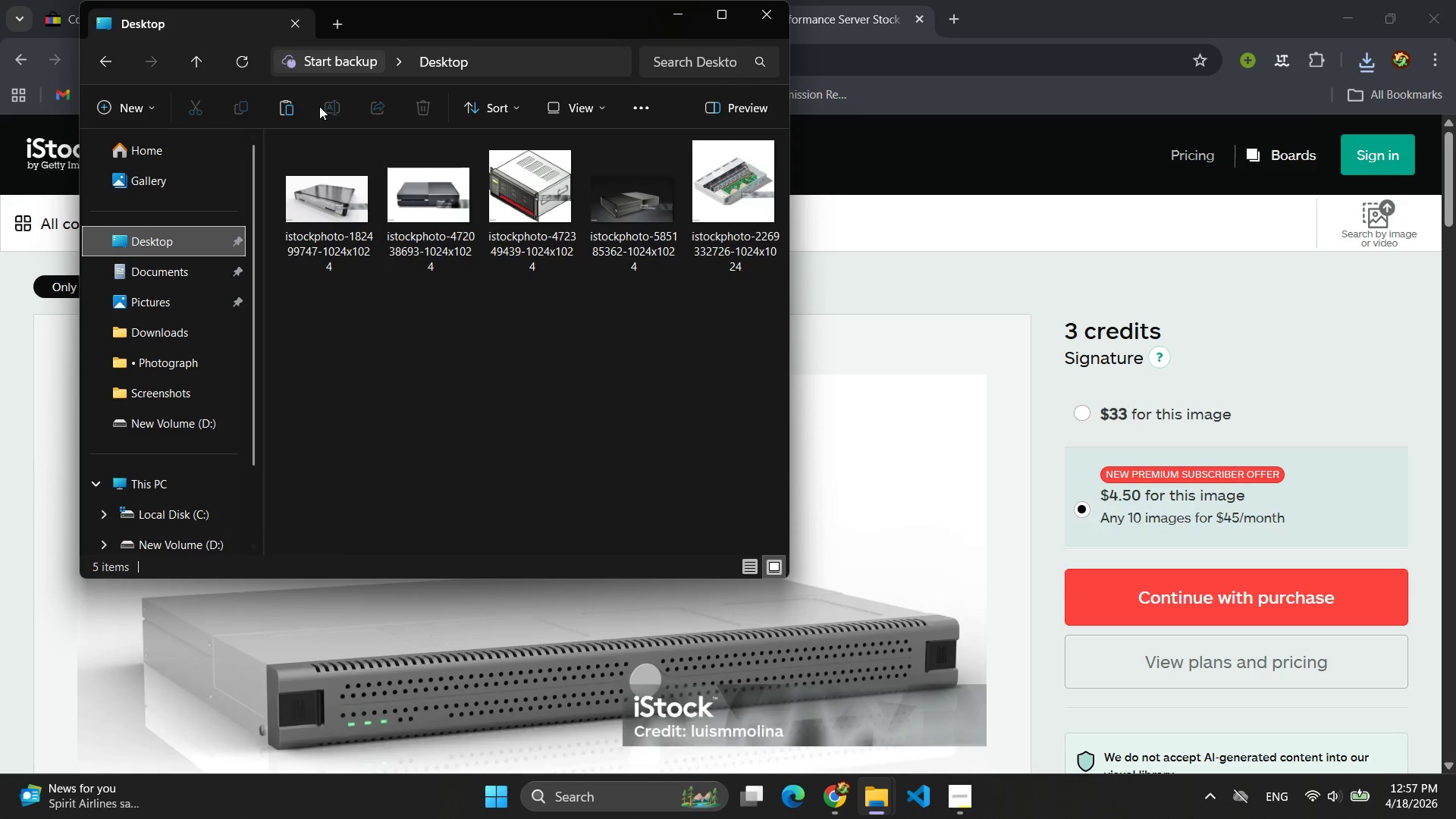 
left_click([289, 110])
 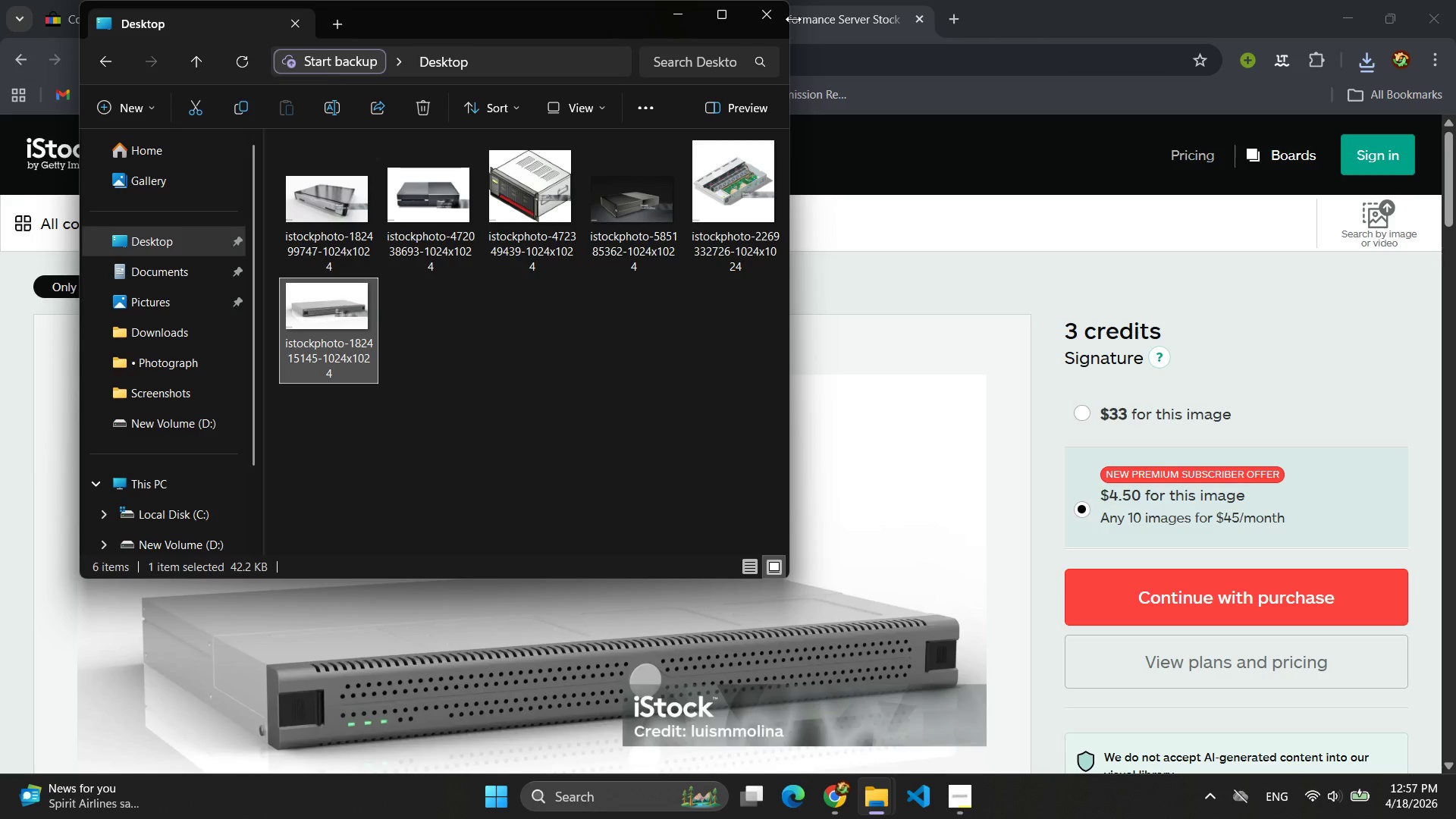 
left_click([770, 20])
 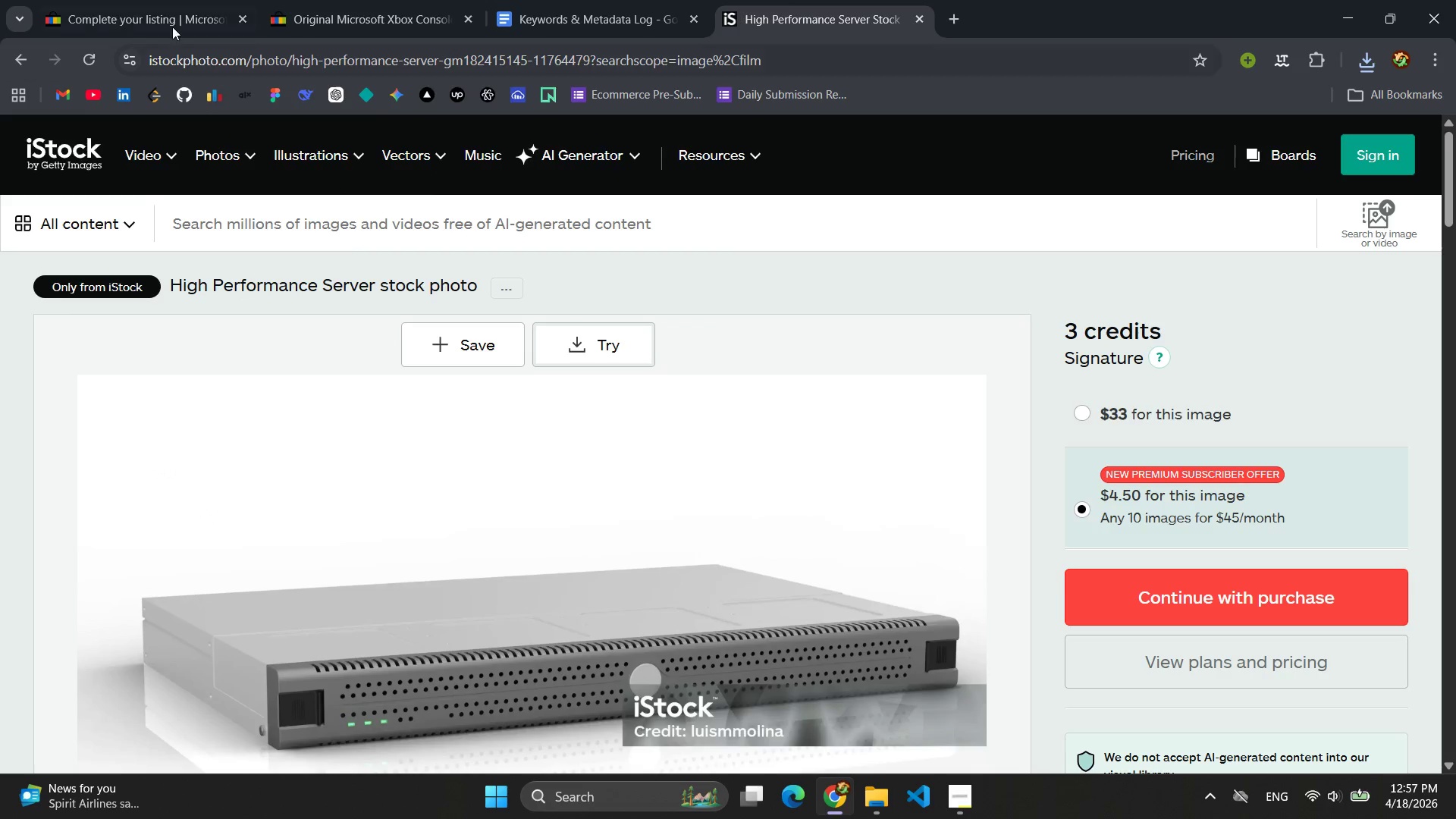 
left_click([114, 20])
 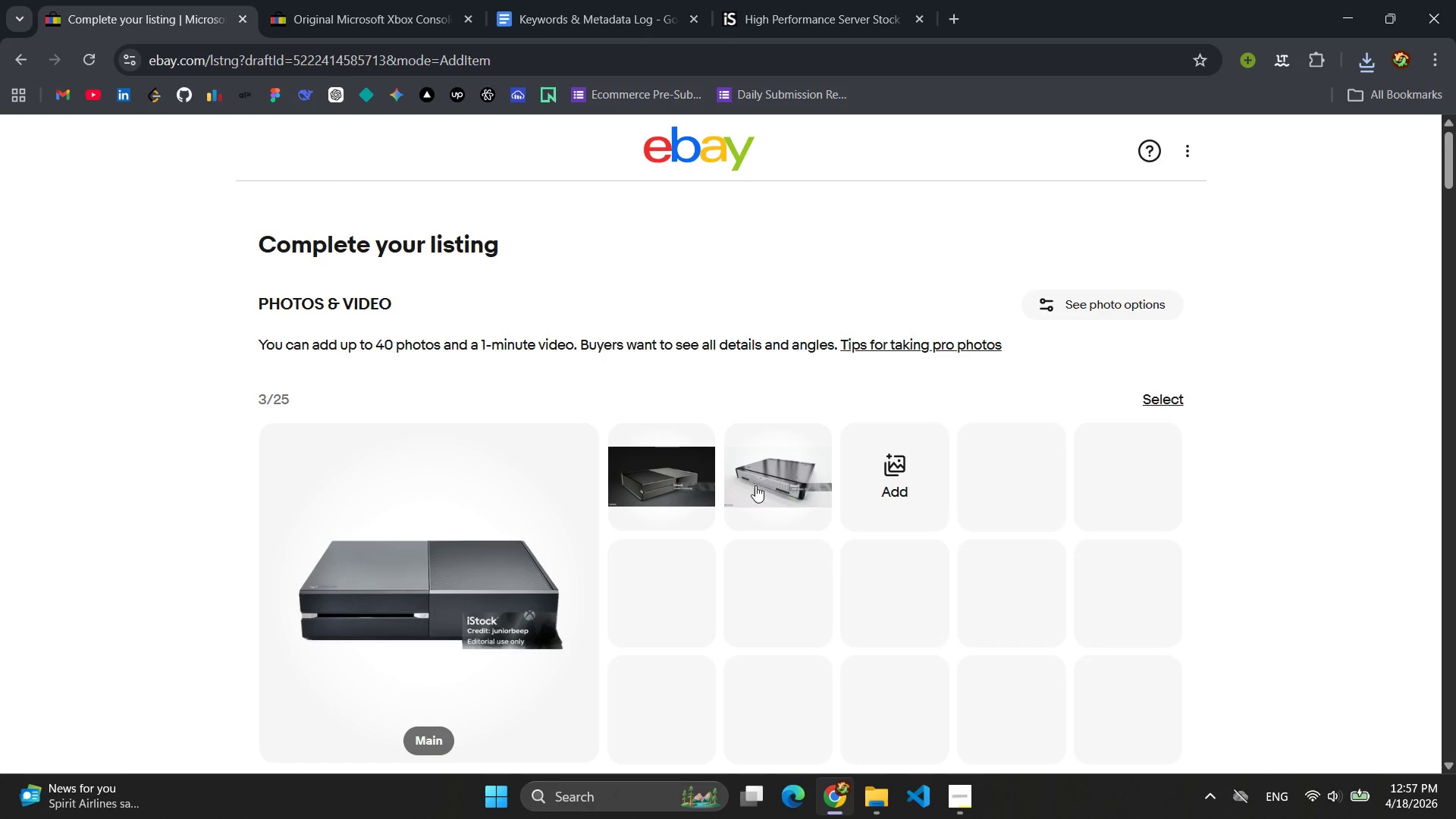 
left_click([909, 477])
 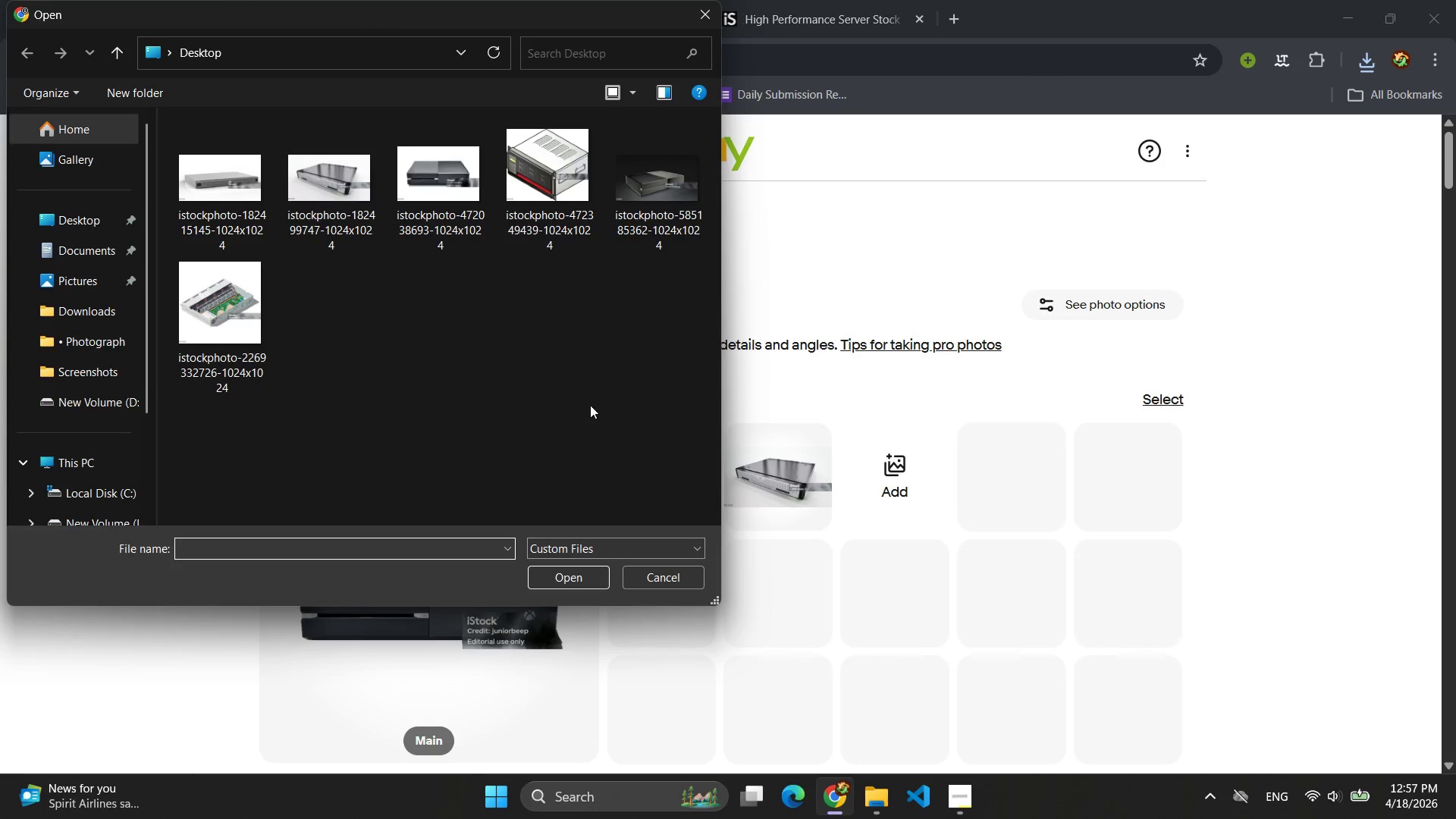 
left_click([220, 184])
 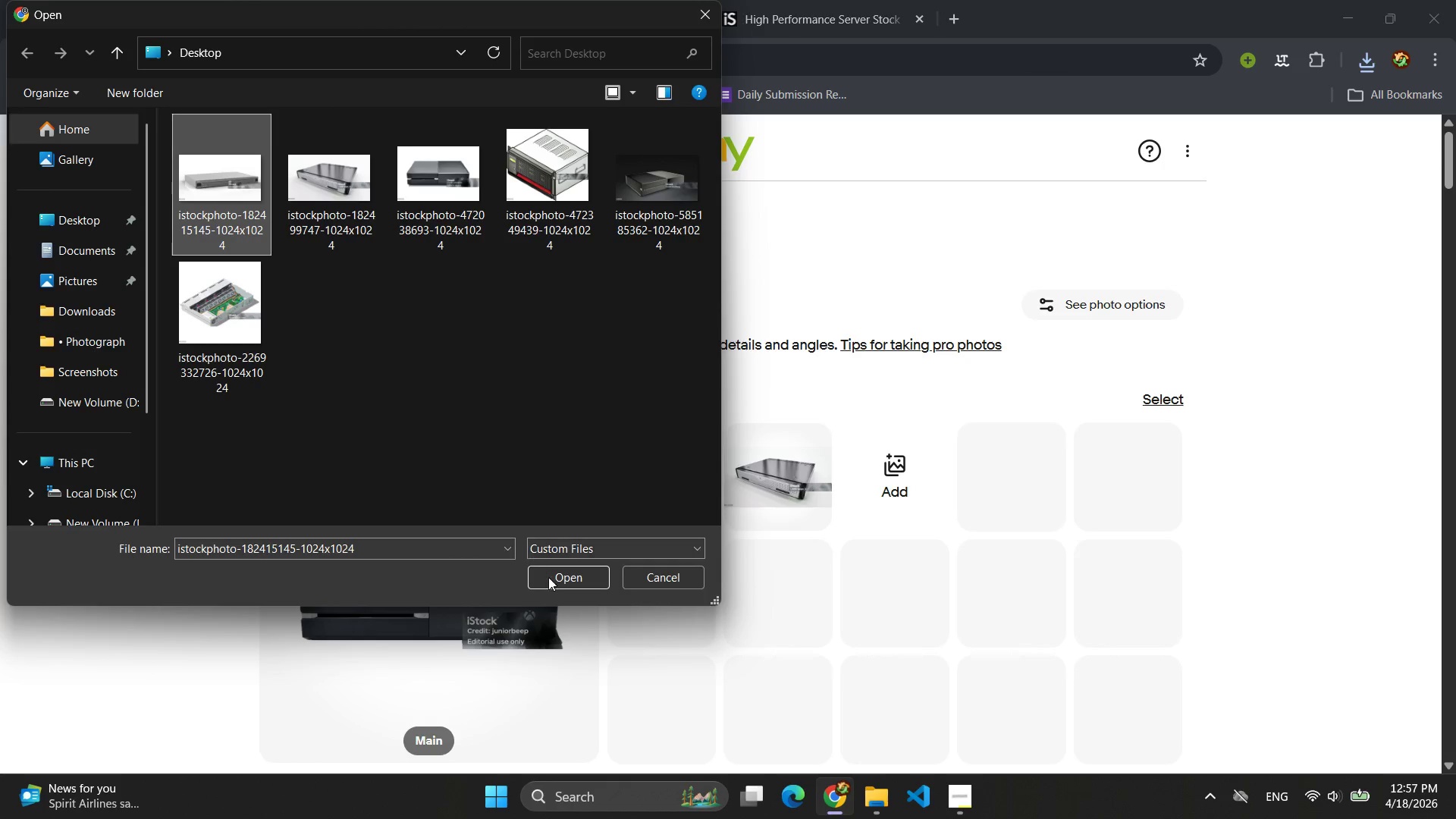 
left_click([549, 578])
 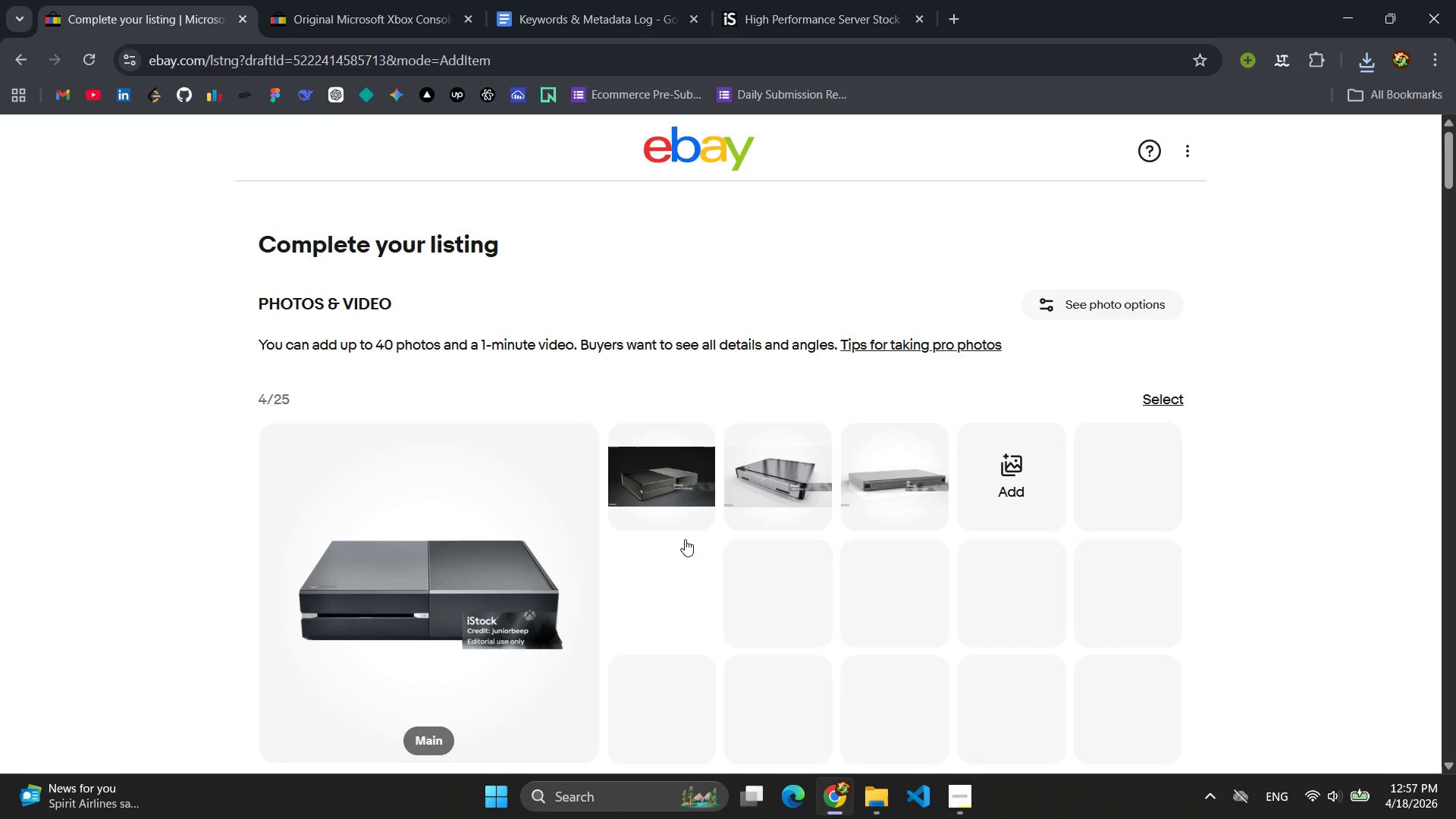 
wait(8.59)
 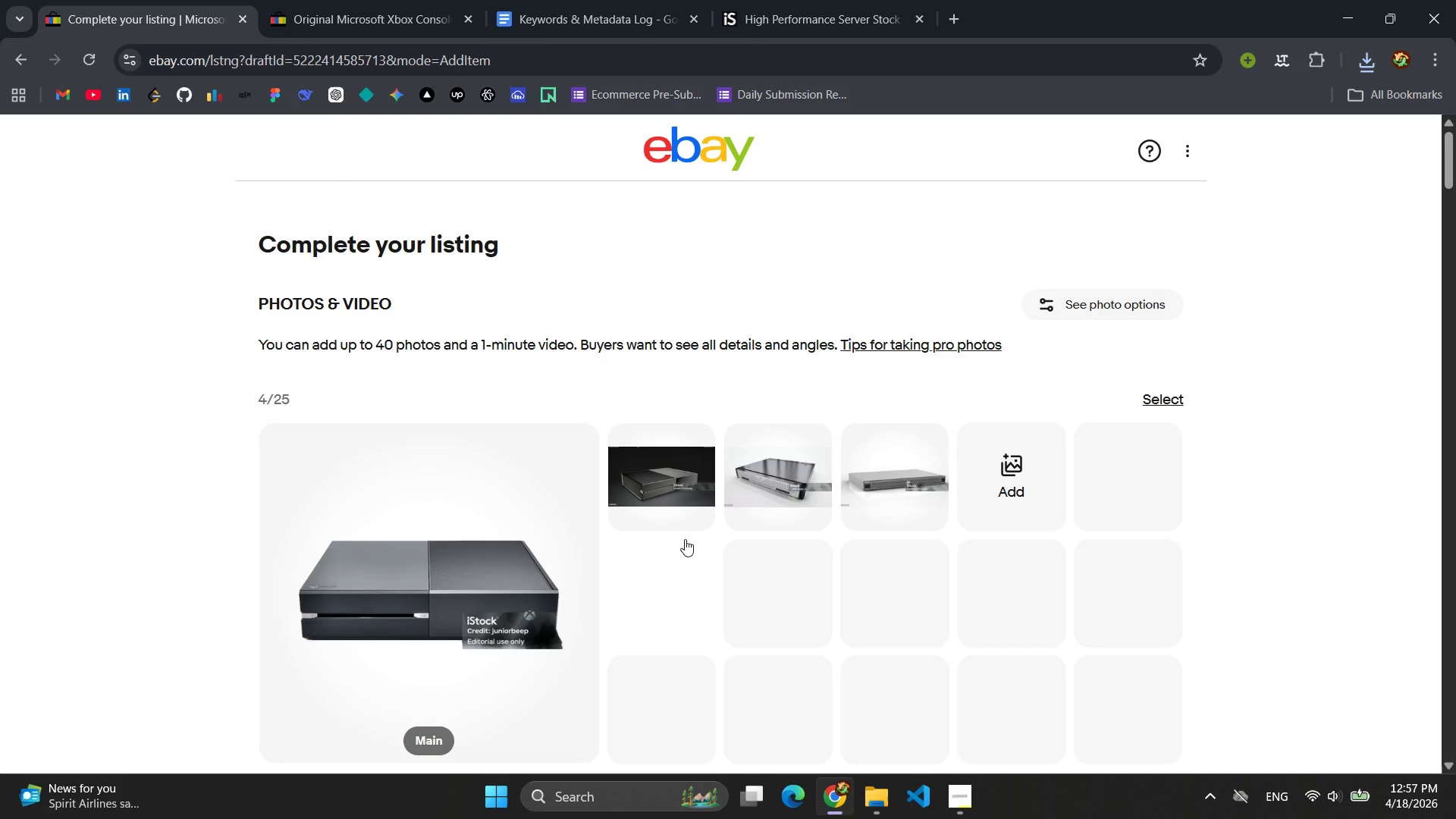 
scroll: coordinate [861, 393], scroll_direction: down, amount: 3.0
 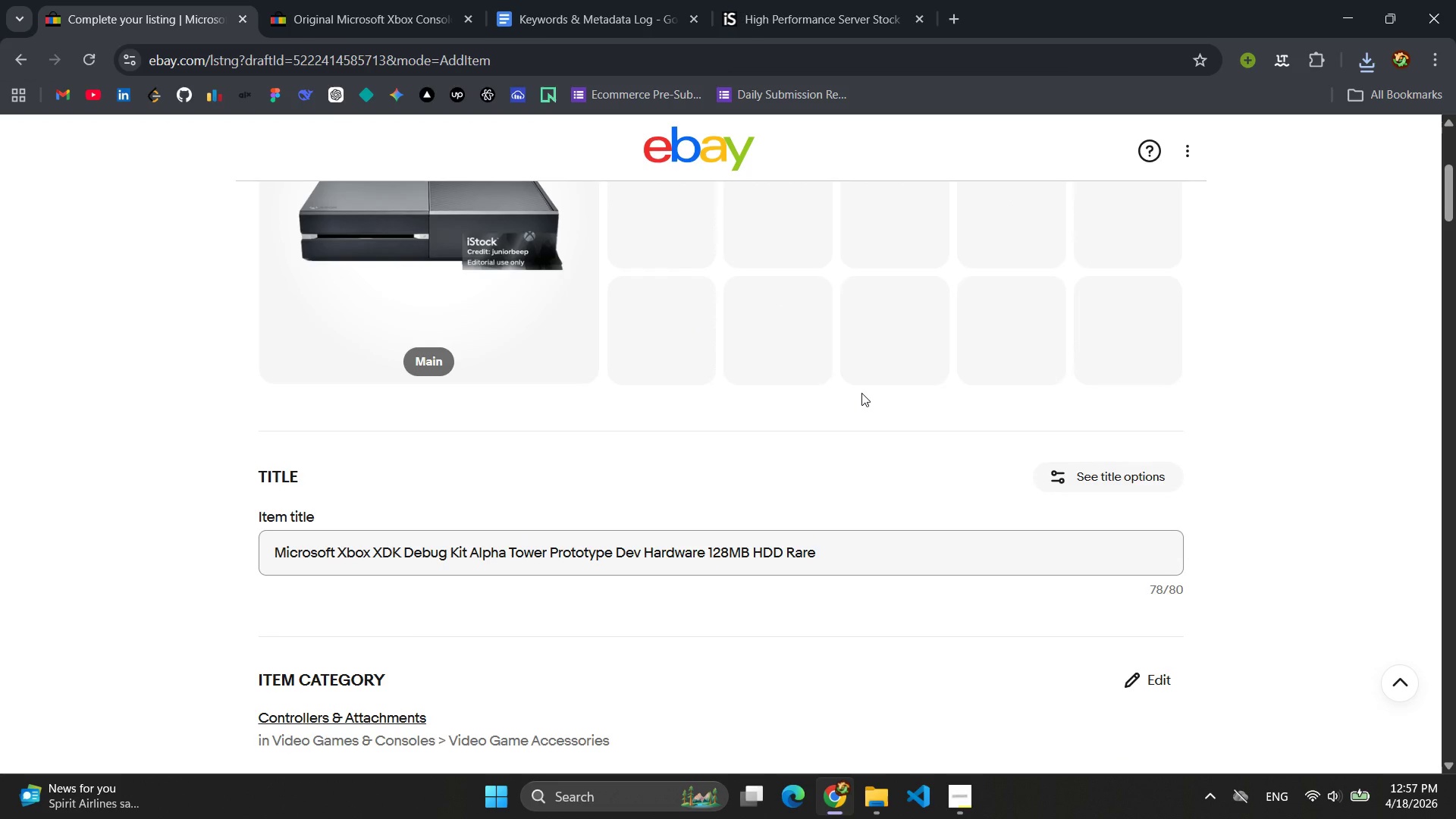 
scroll: coordinate [861, 393], scroll_direction: up, amount: 2.0
 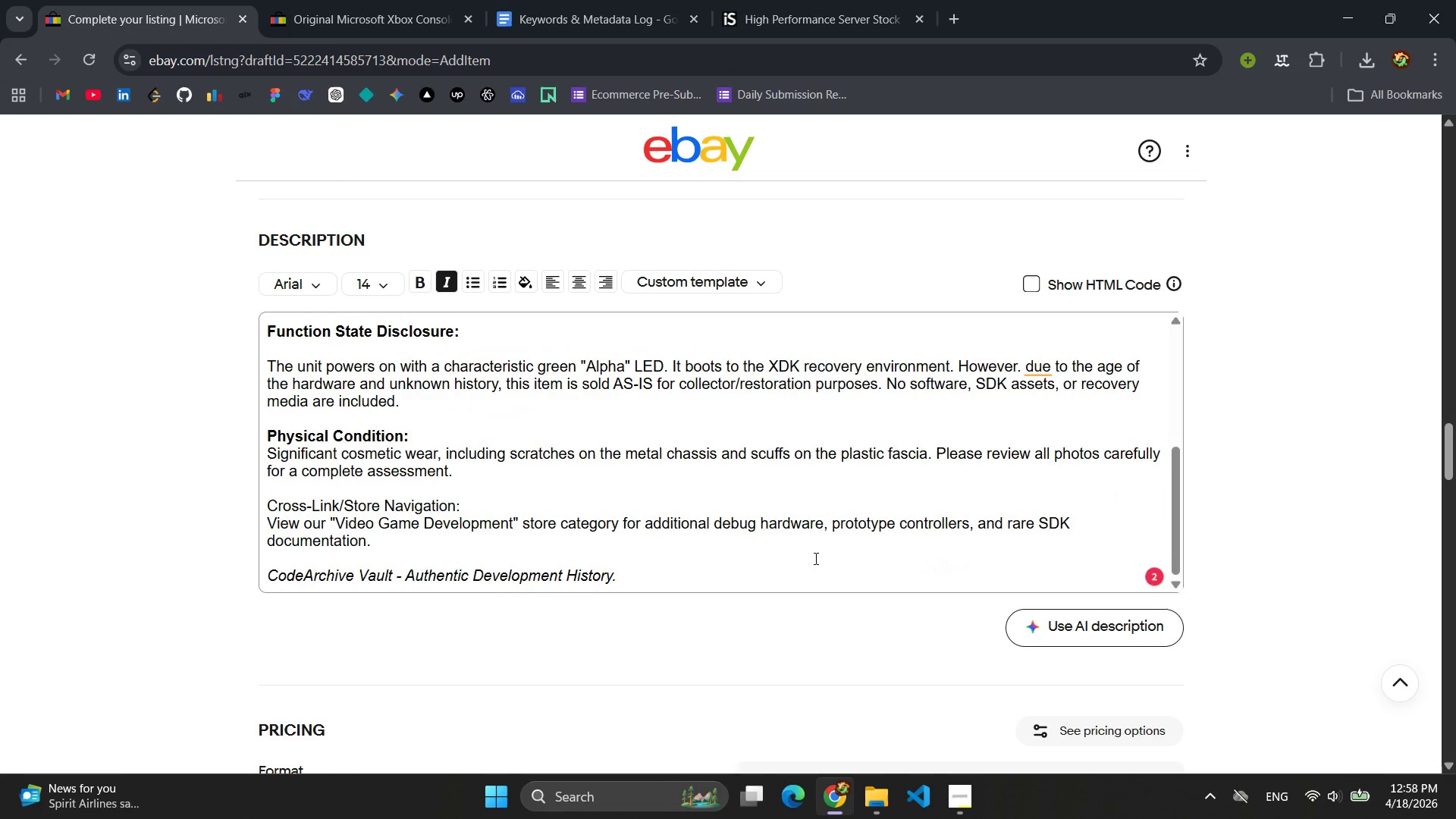 
wait(33.01)
 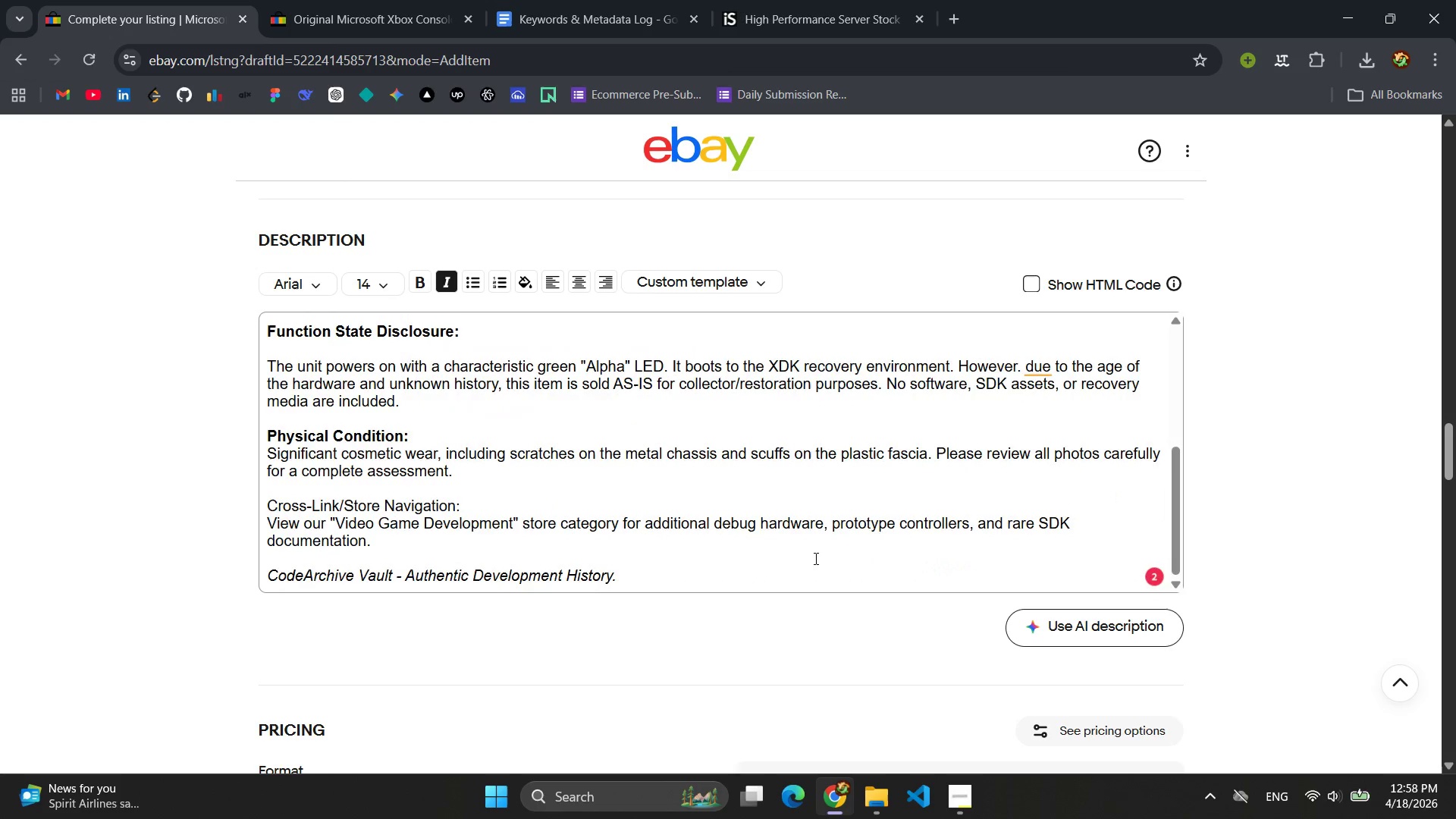 
left_click([730, 479])
 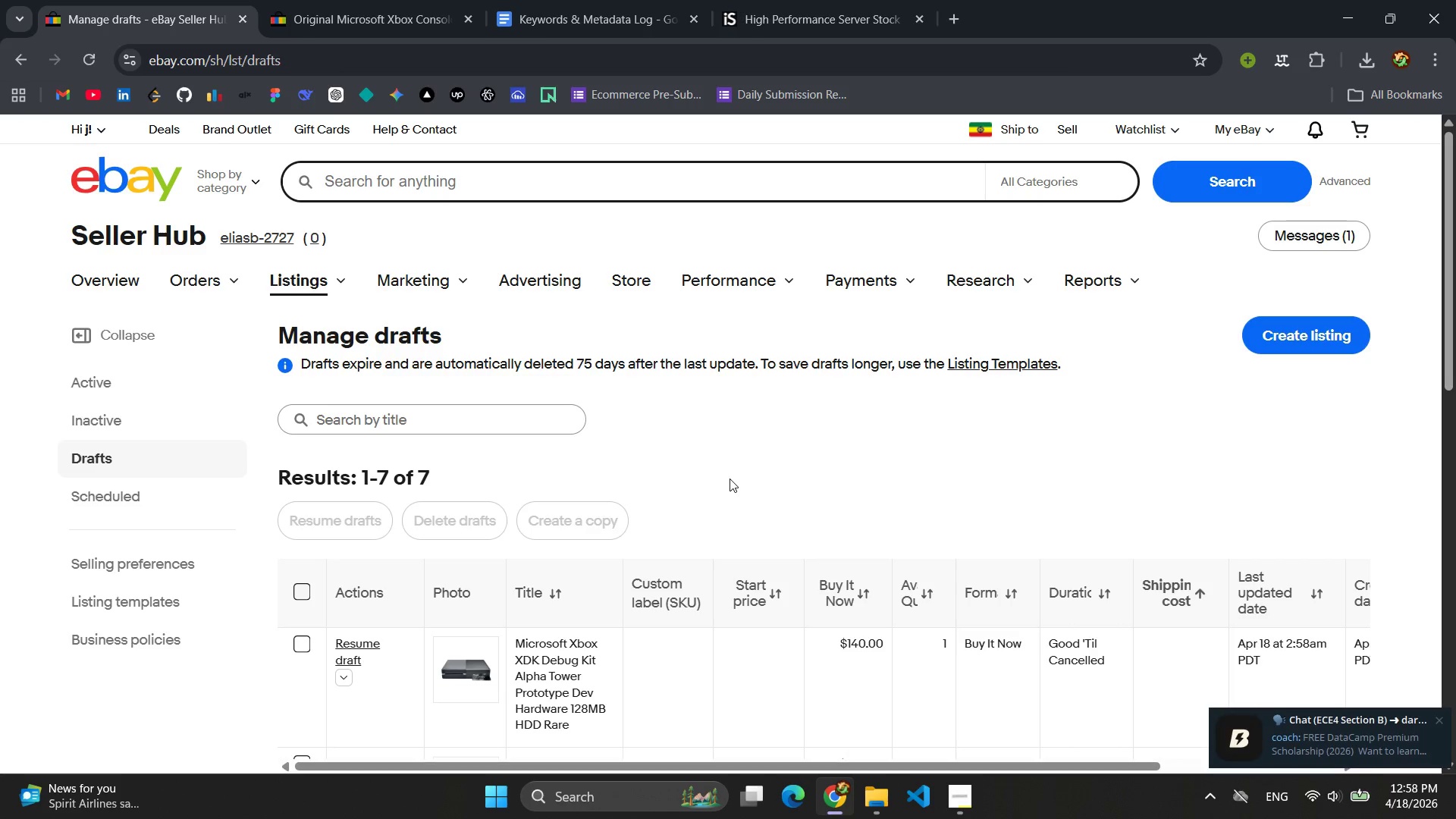 
wait(9.95)
 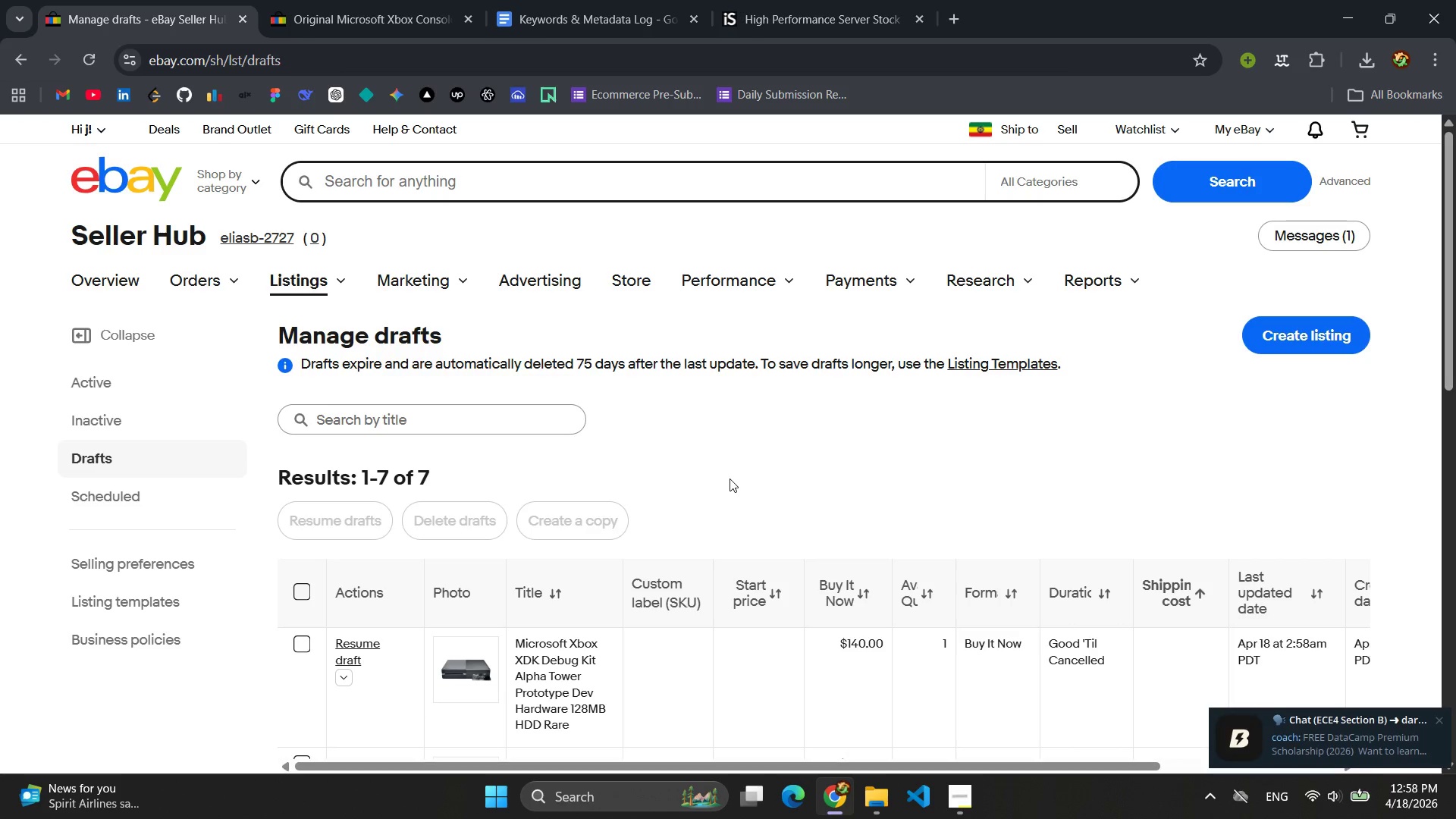 
left_click([1311, 337])
 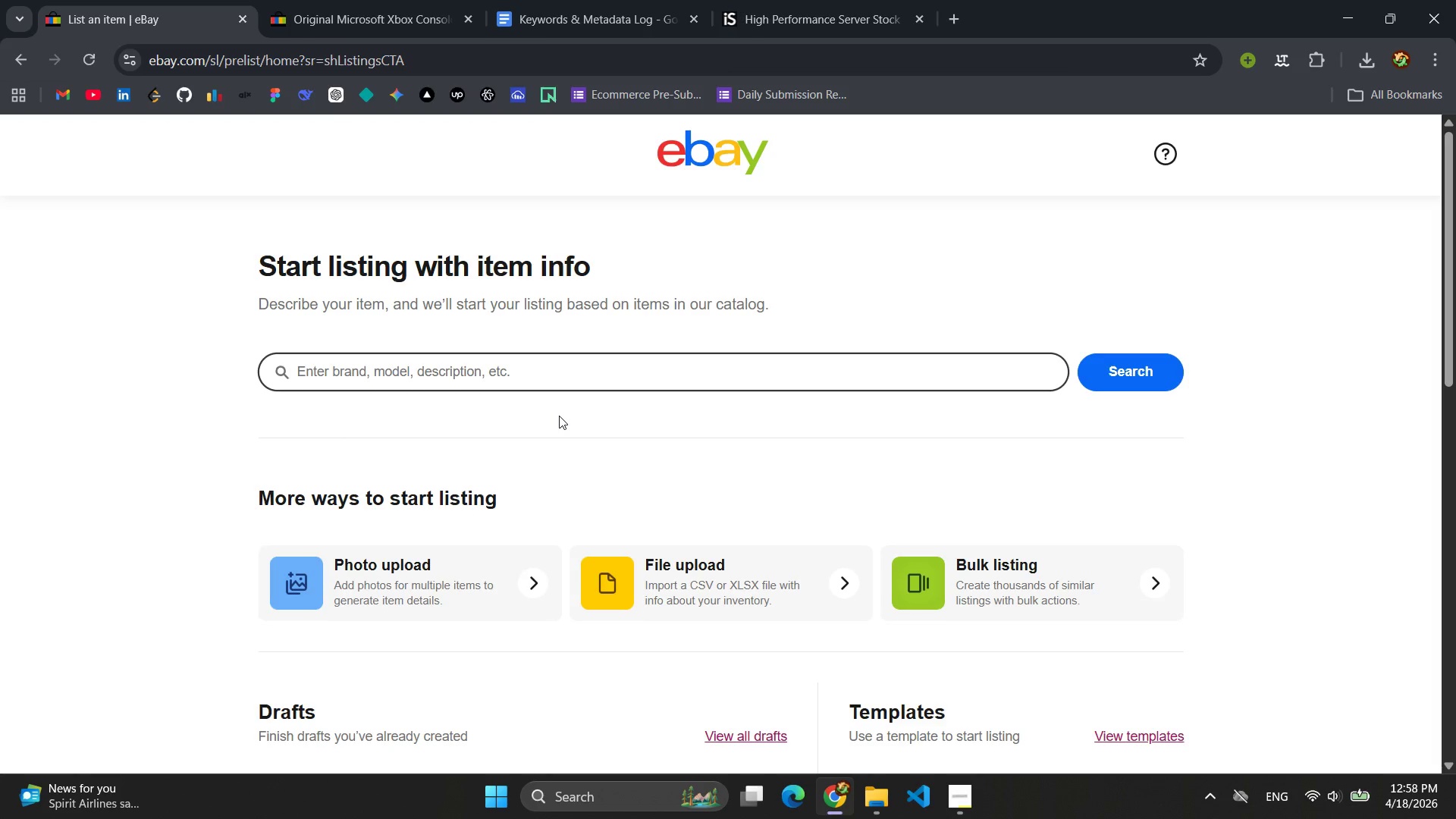 
wait(21.69)
 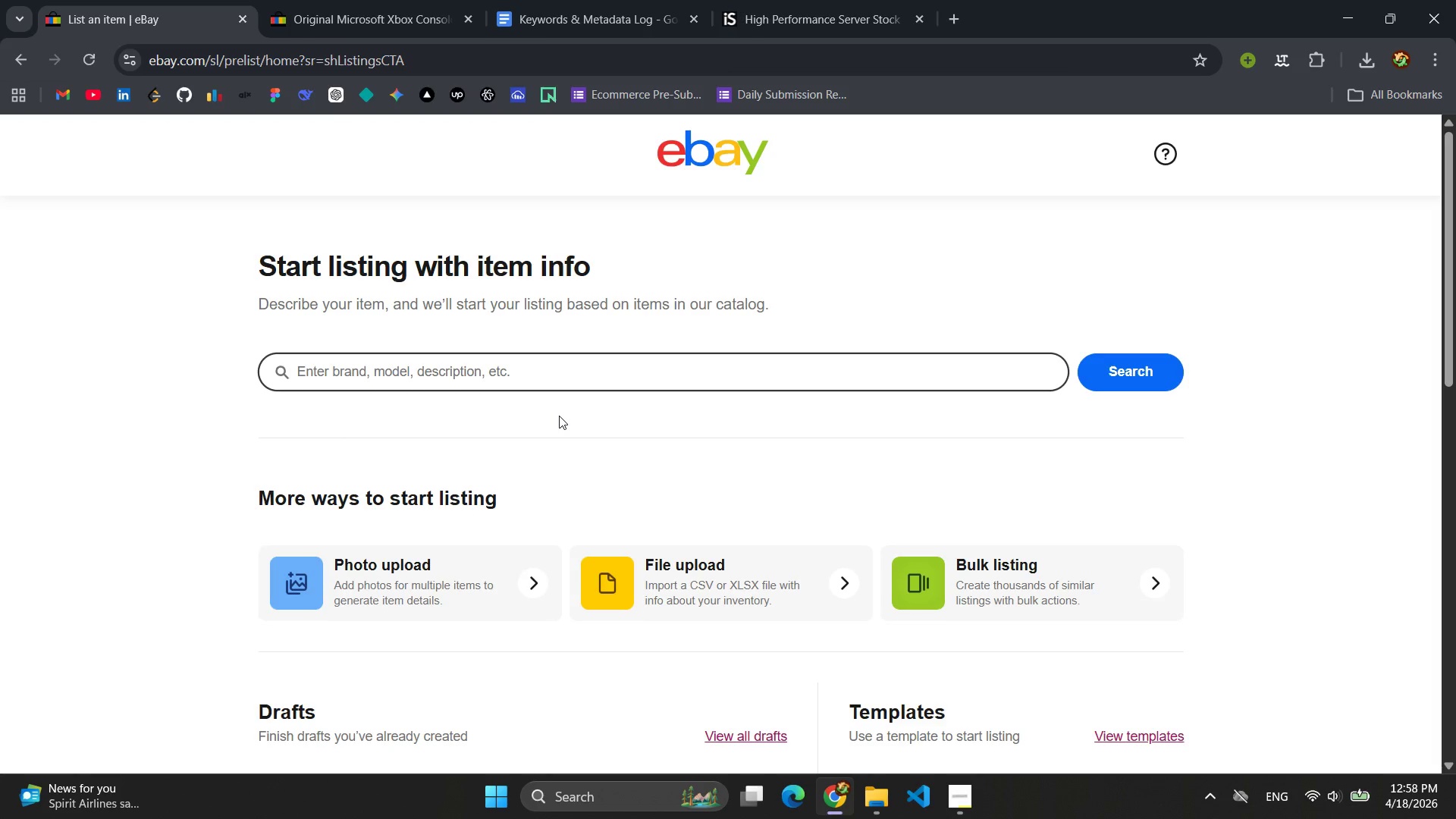 
left_click_drag(start_coordinate=[413, 384], to_coordinate=[408, 382])
 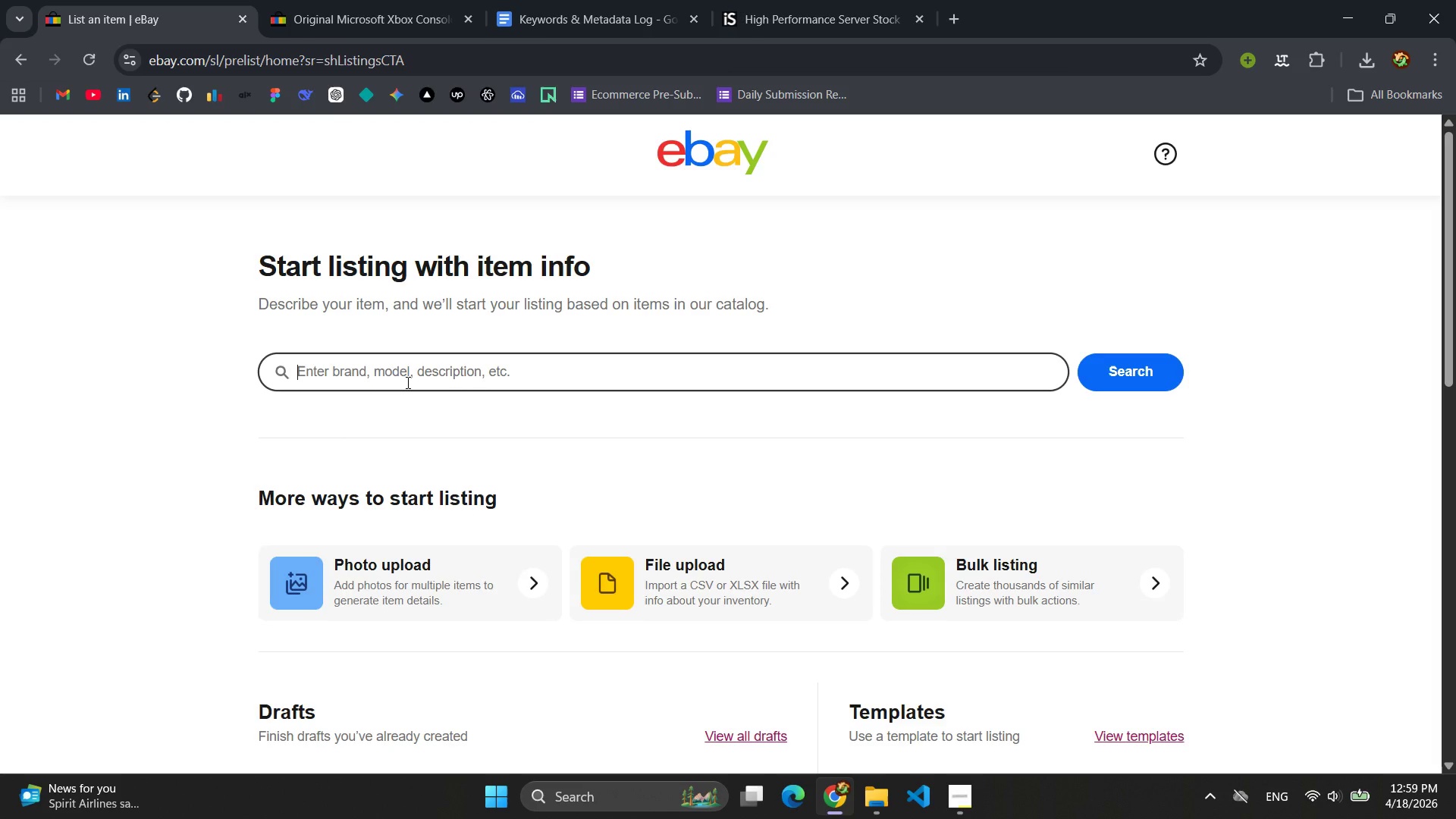 
wait(41.0)
 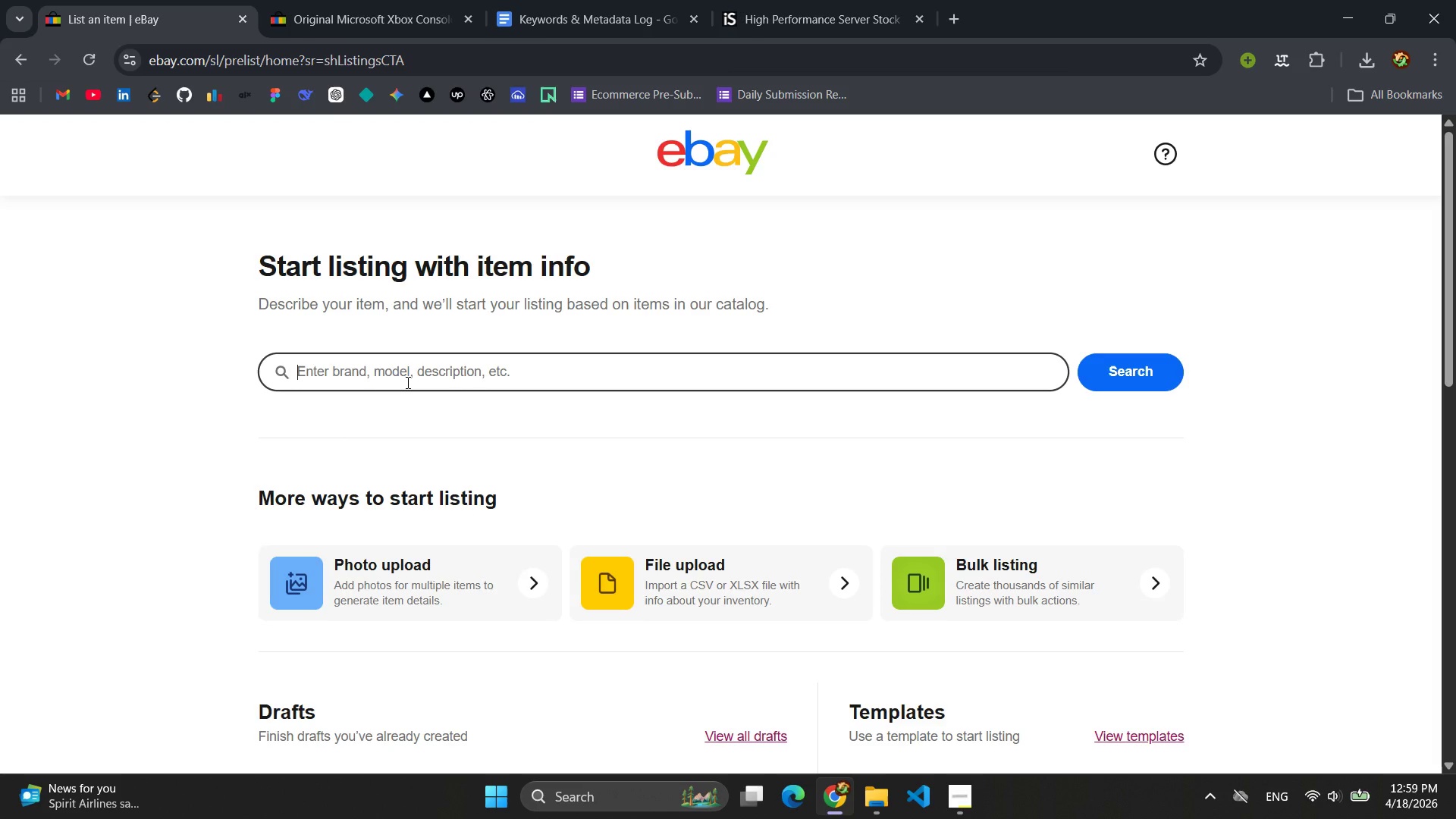 
key(J)
 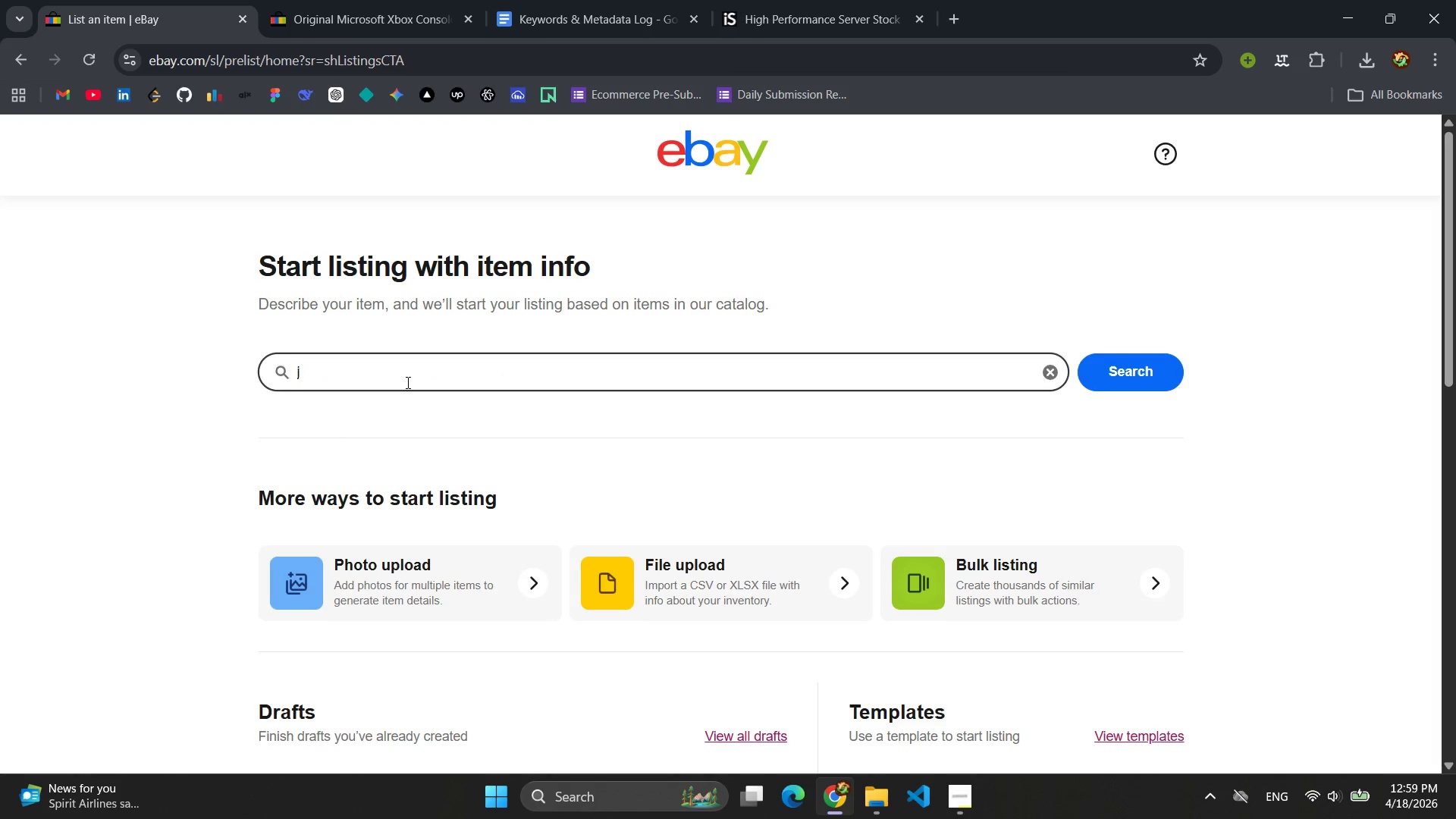 
key(Backspace)
 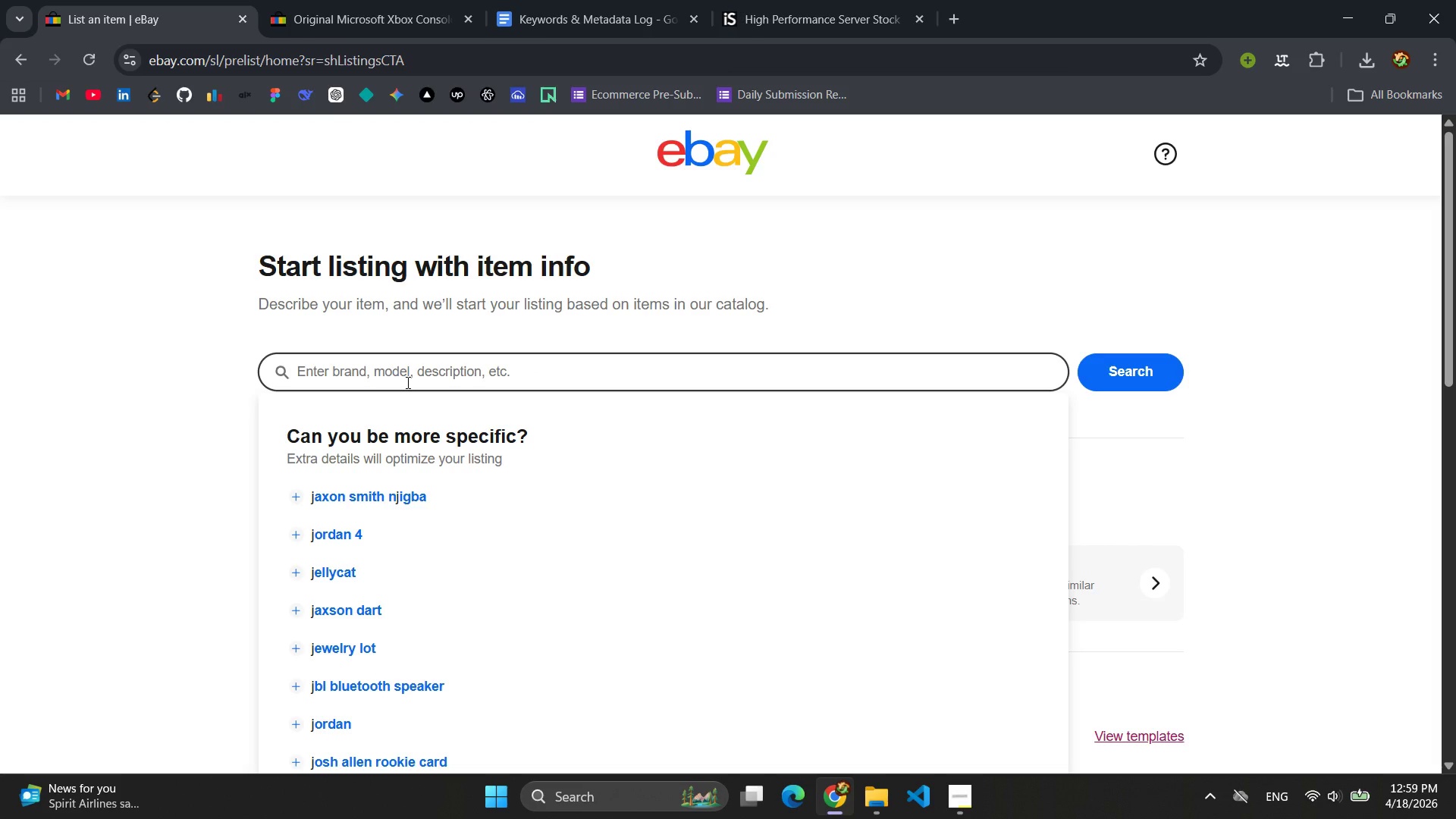 
wait(9.55)
 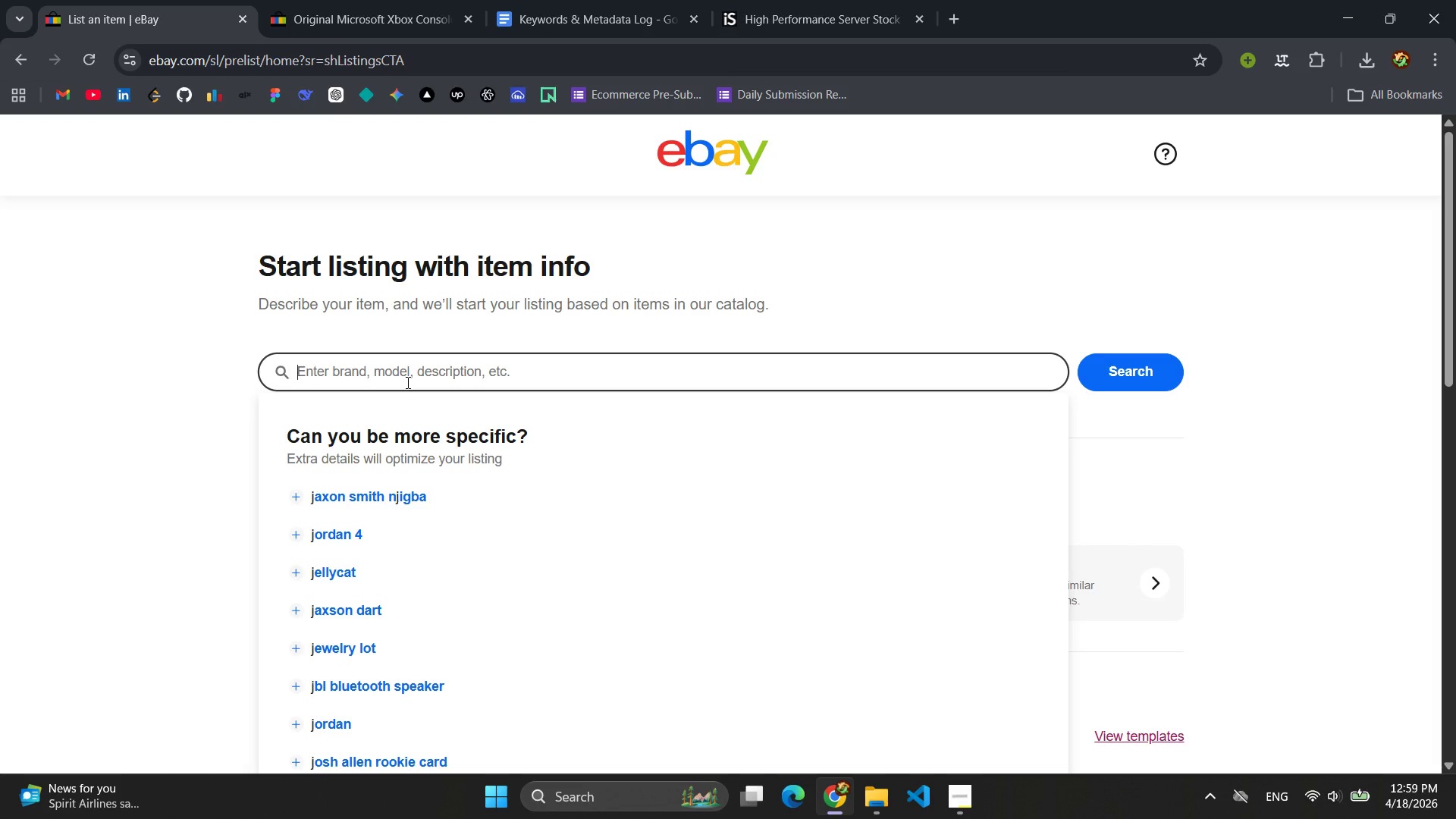 
type(DEC AlphaServer DS10 466MX)
key(Backspace)
type(Hz 64-)
 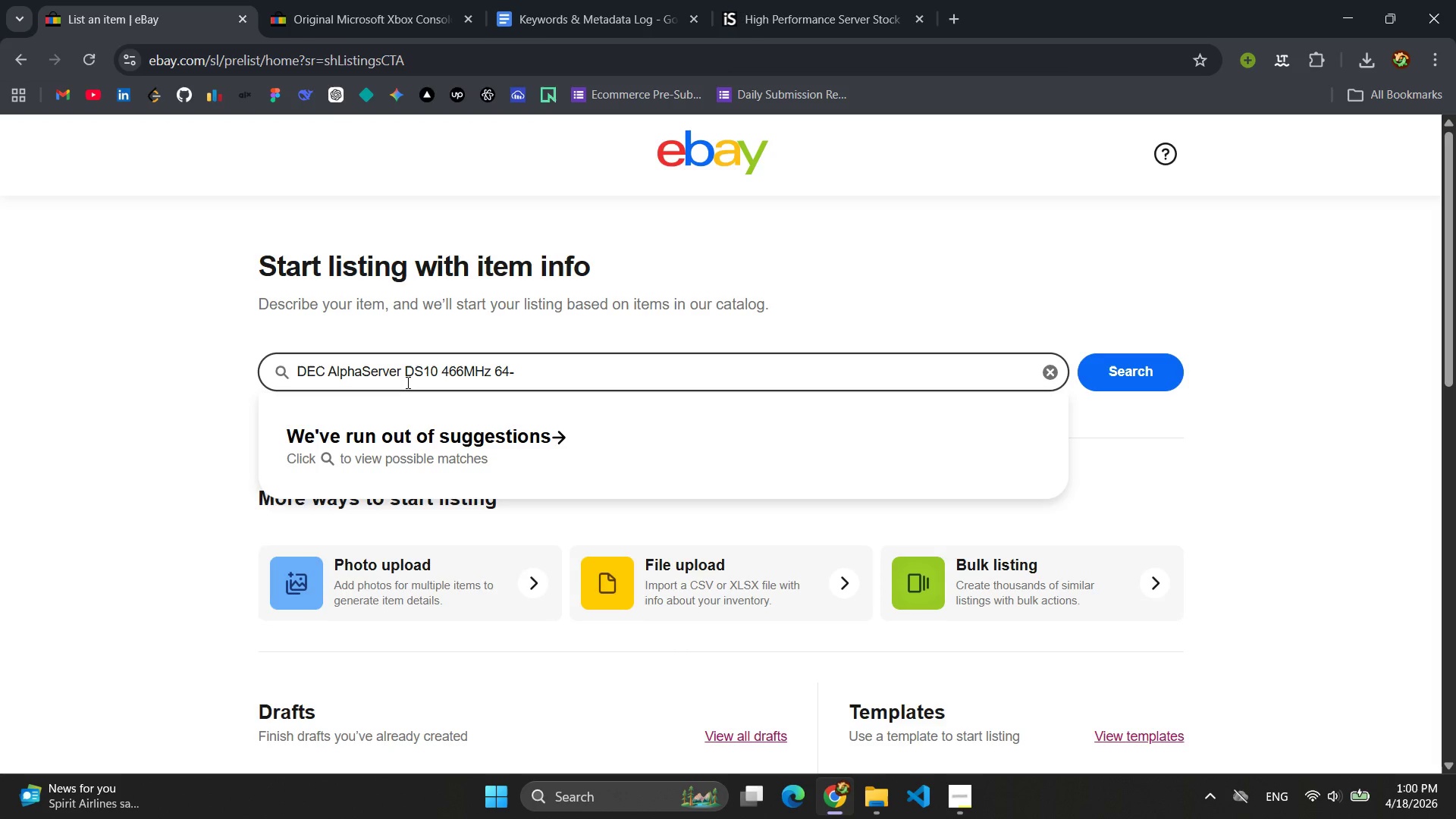 
type(Bit BISC 1GB RAM True)
key(Backspace)
type(64 UNIX VMS l)
key(Backspace)
type(Legact)
key(Backspace)
type(y Server)
 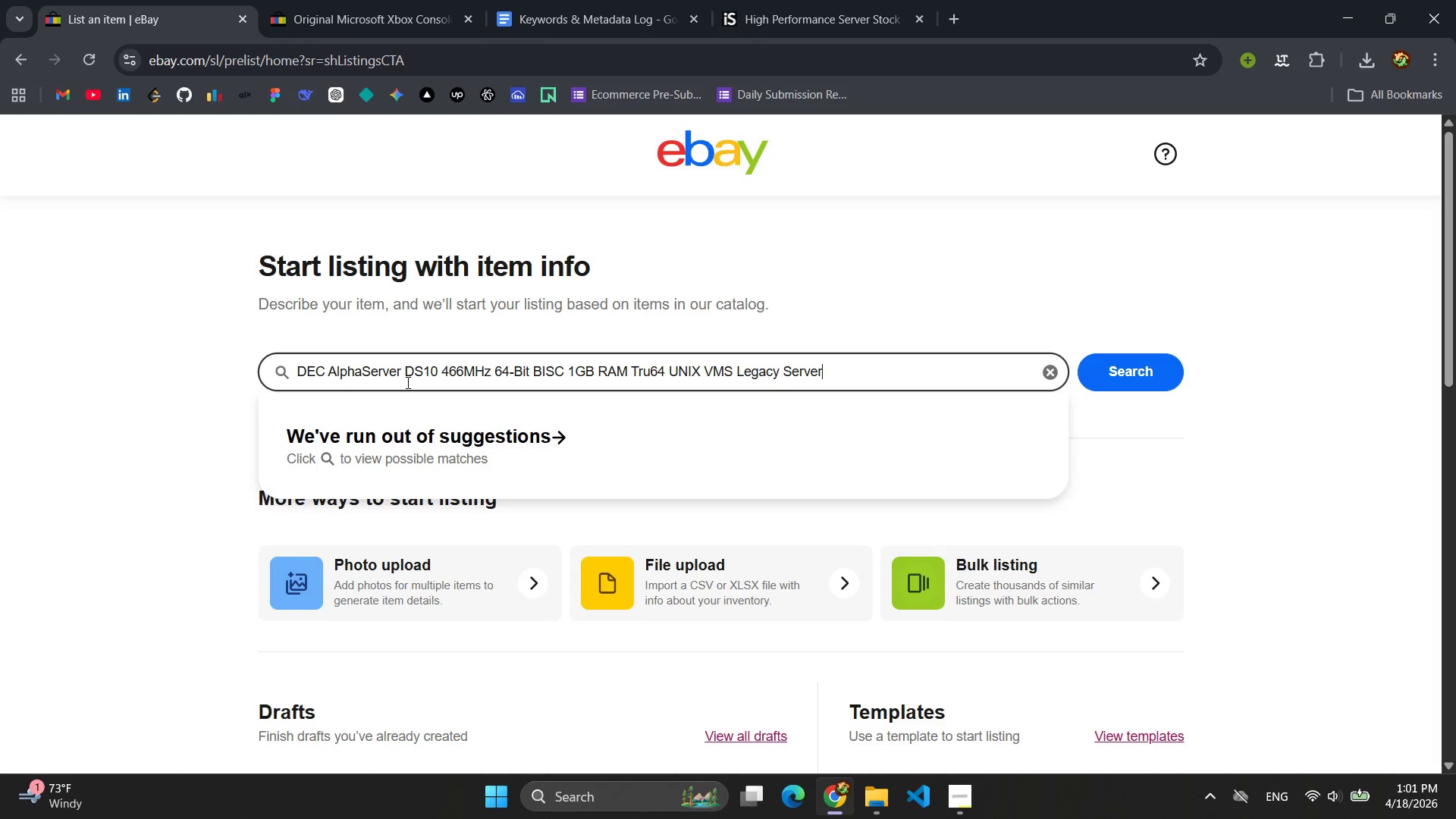 
left_click([507, 372])
 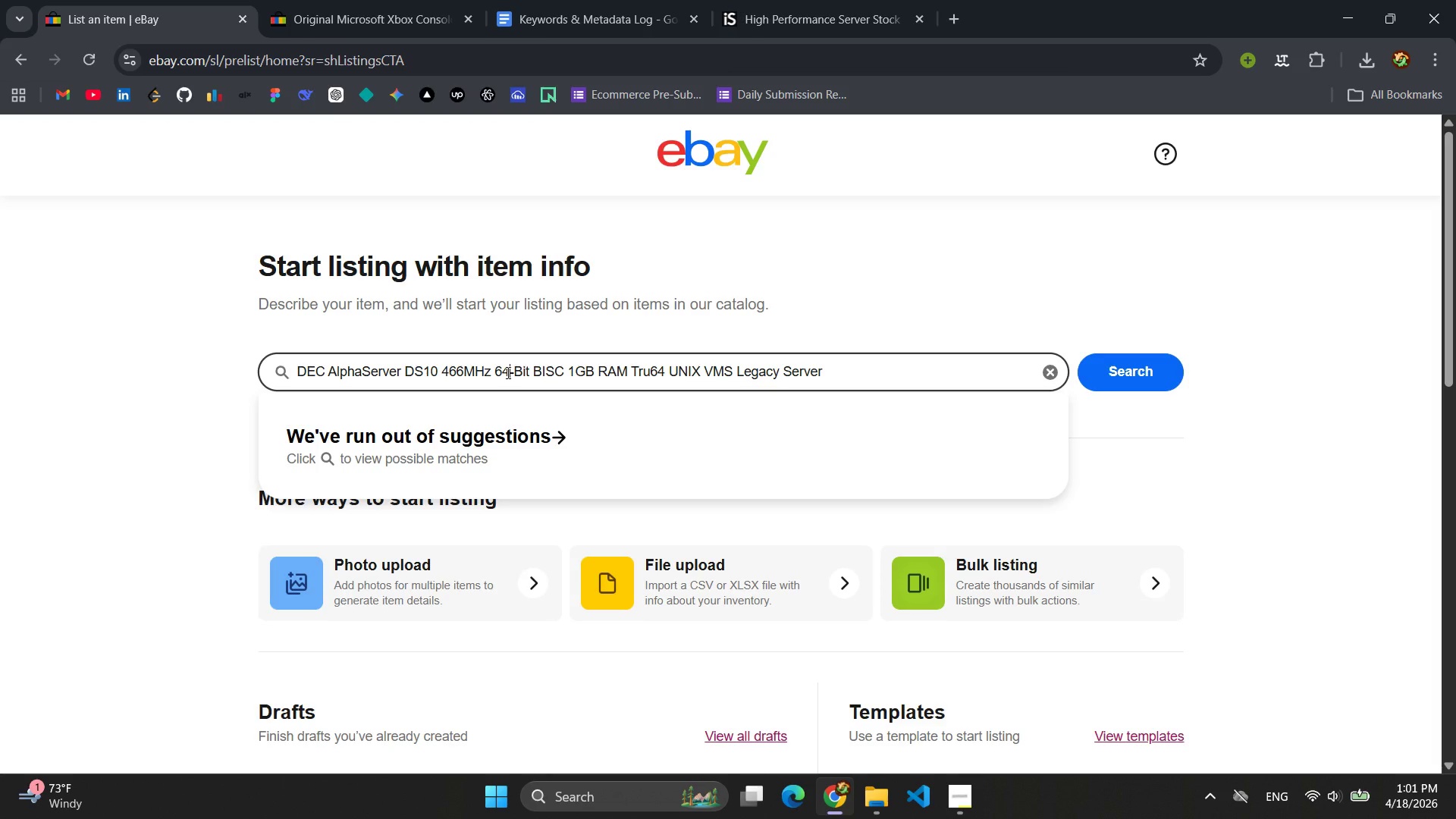 
key(Control+A)
 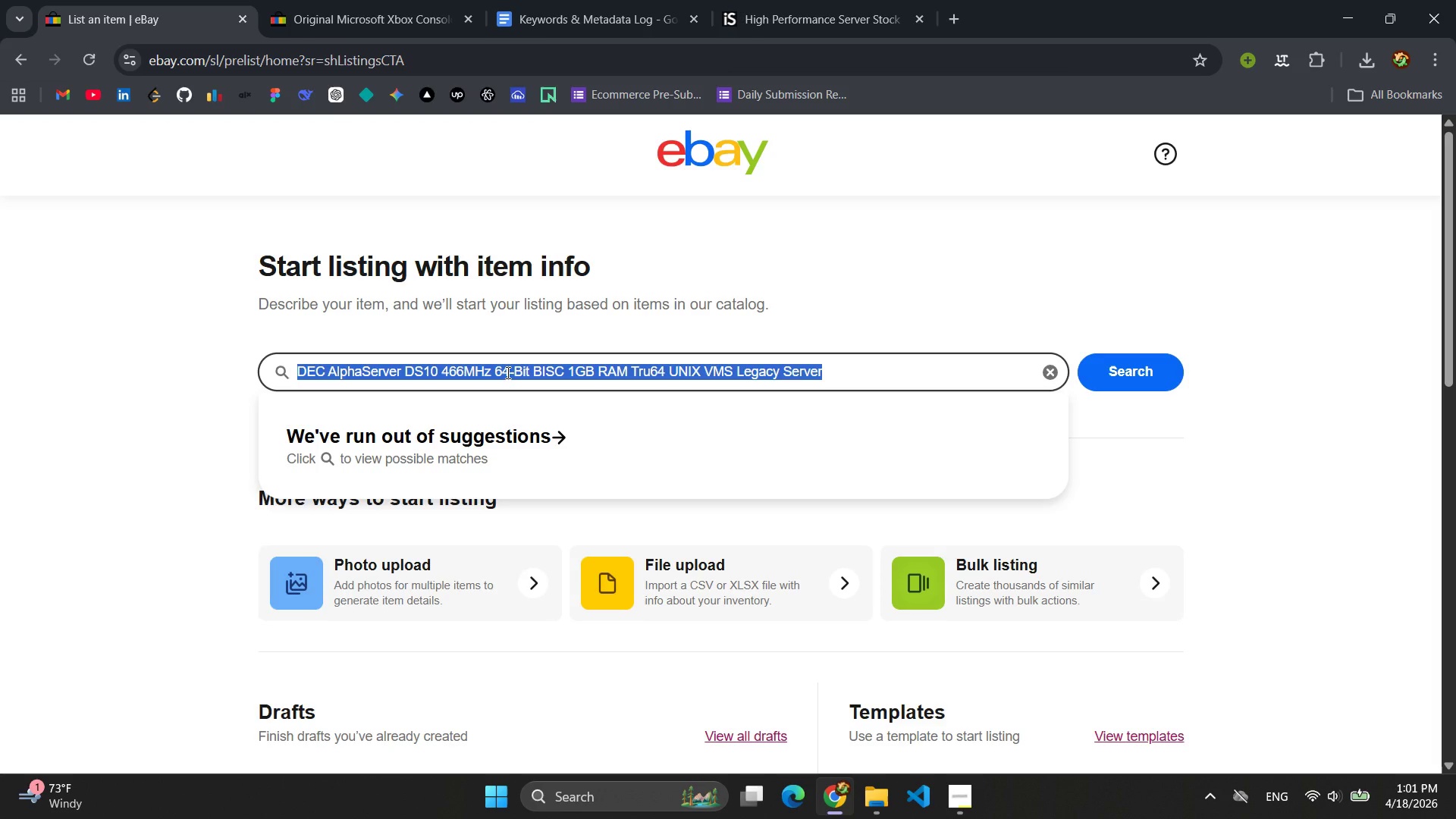 
key(Control+C)
 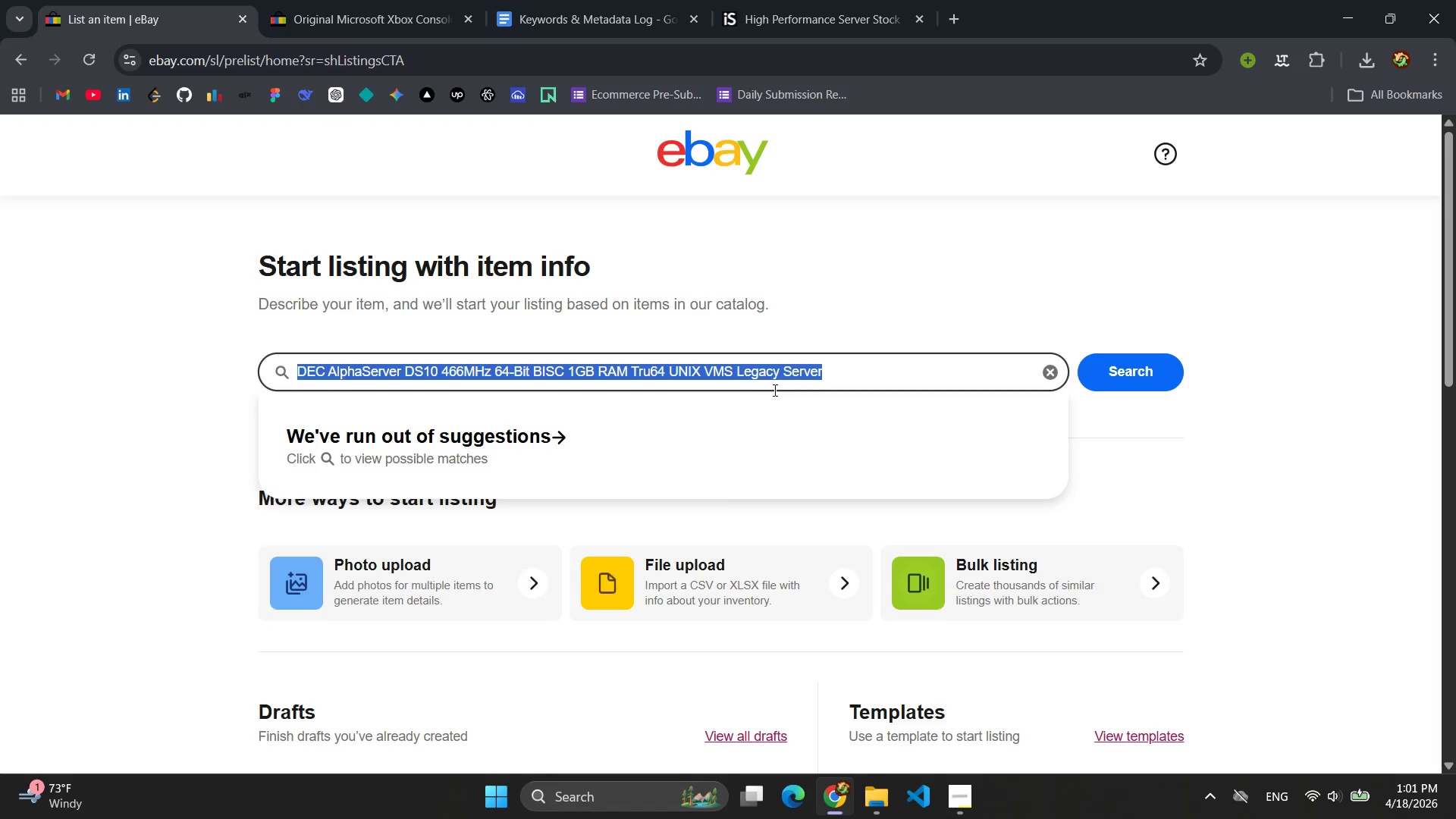 
left_click([880, 382])
 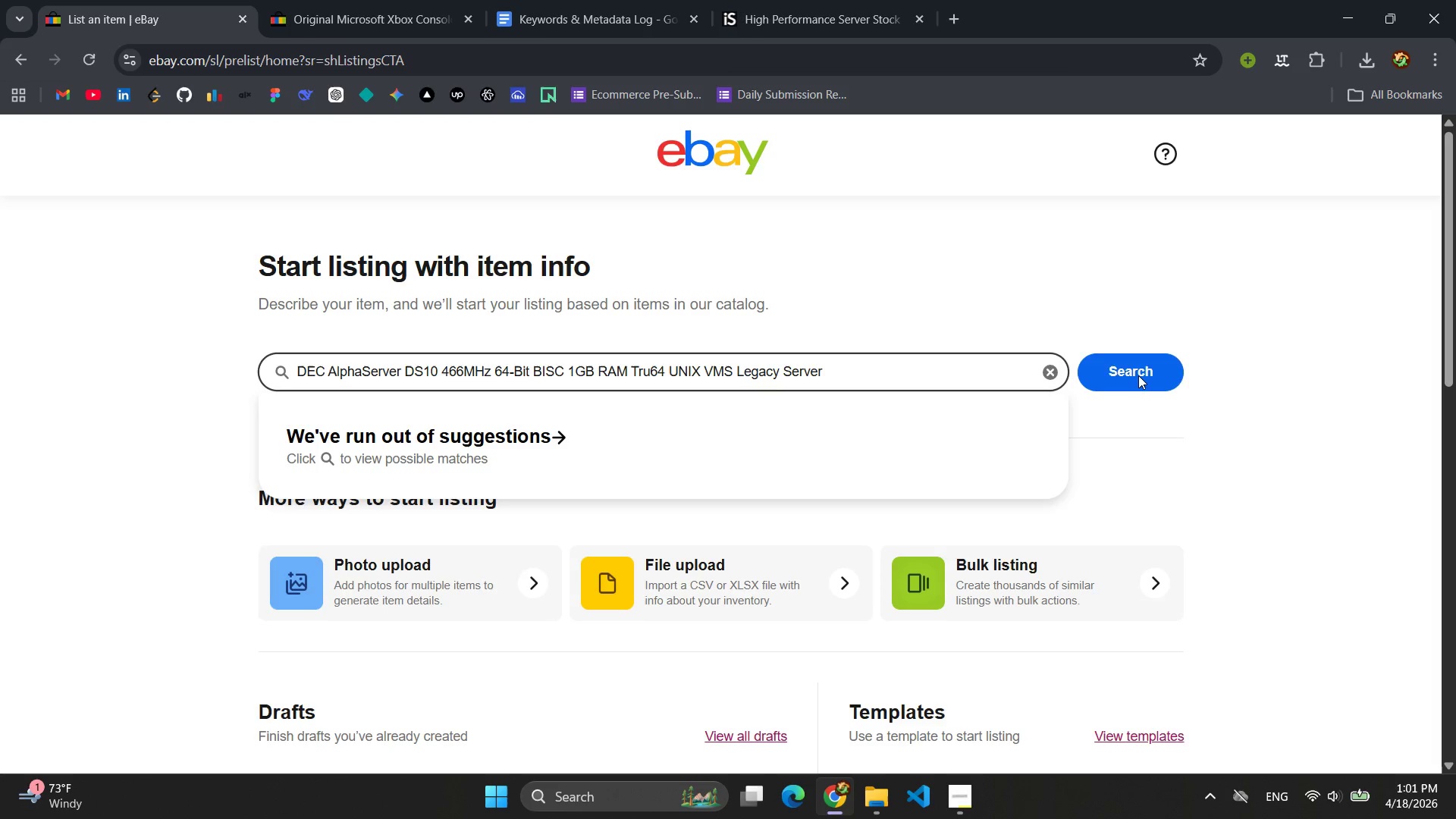 